 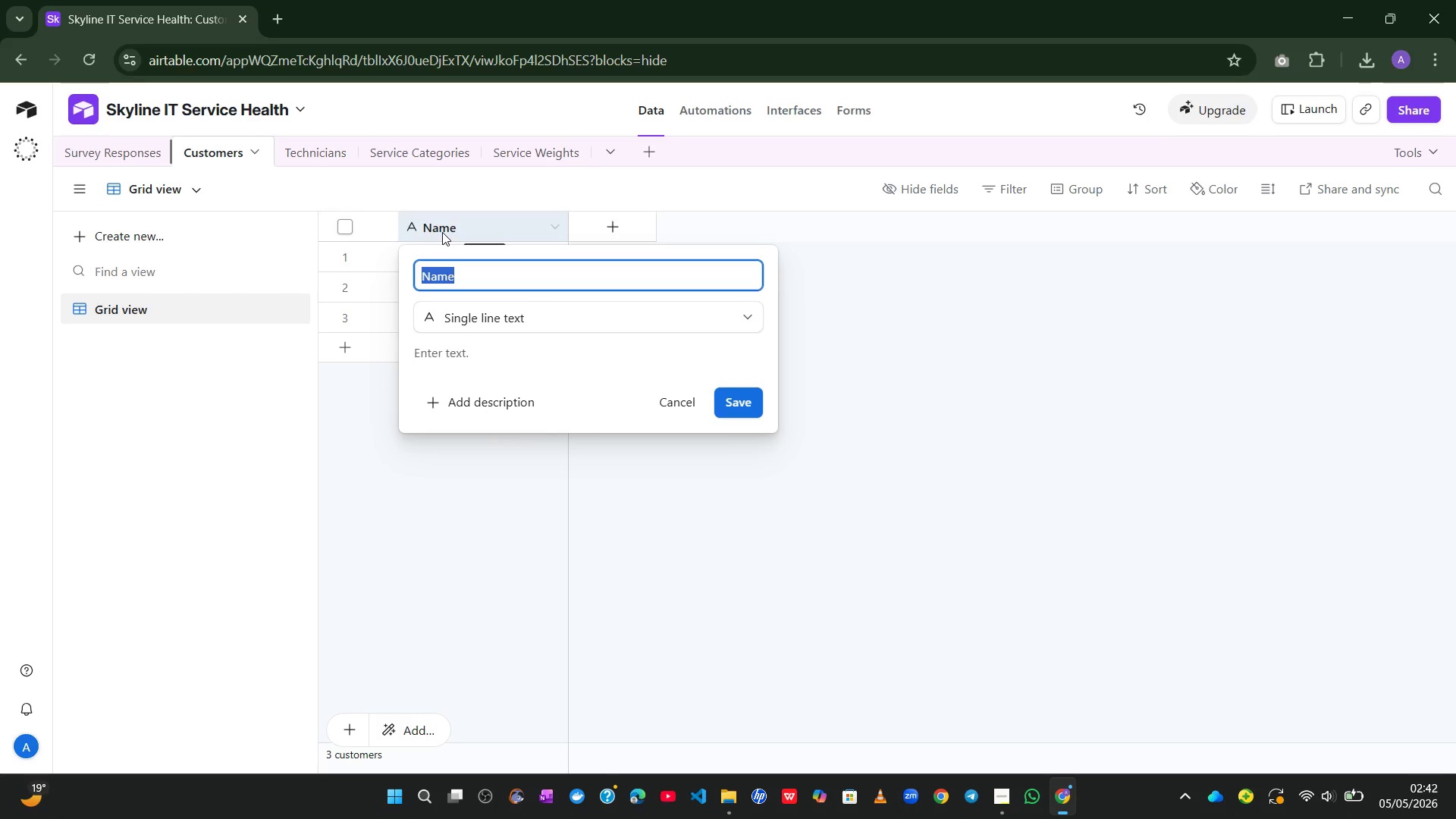 
type(Customer Name)
 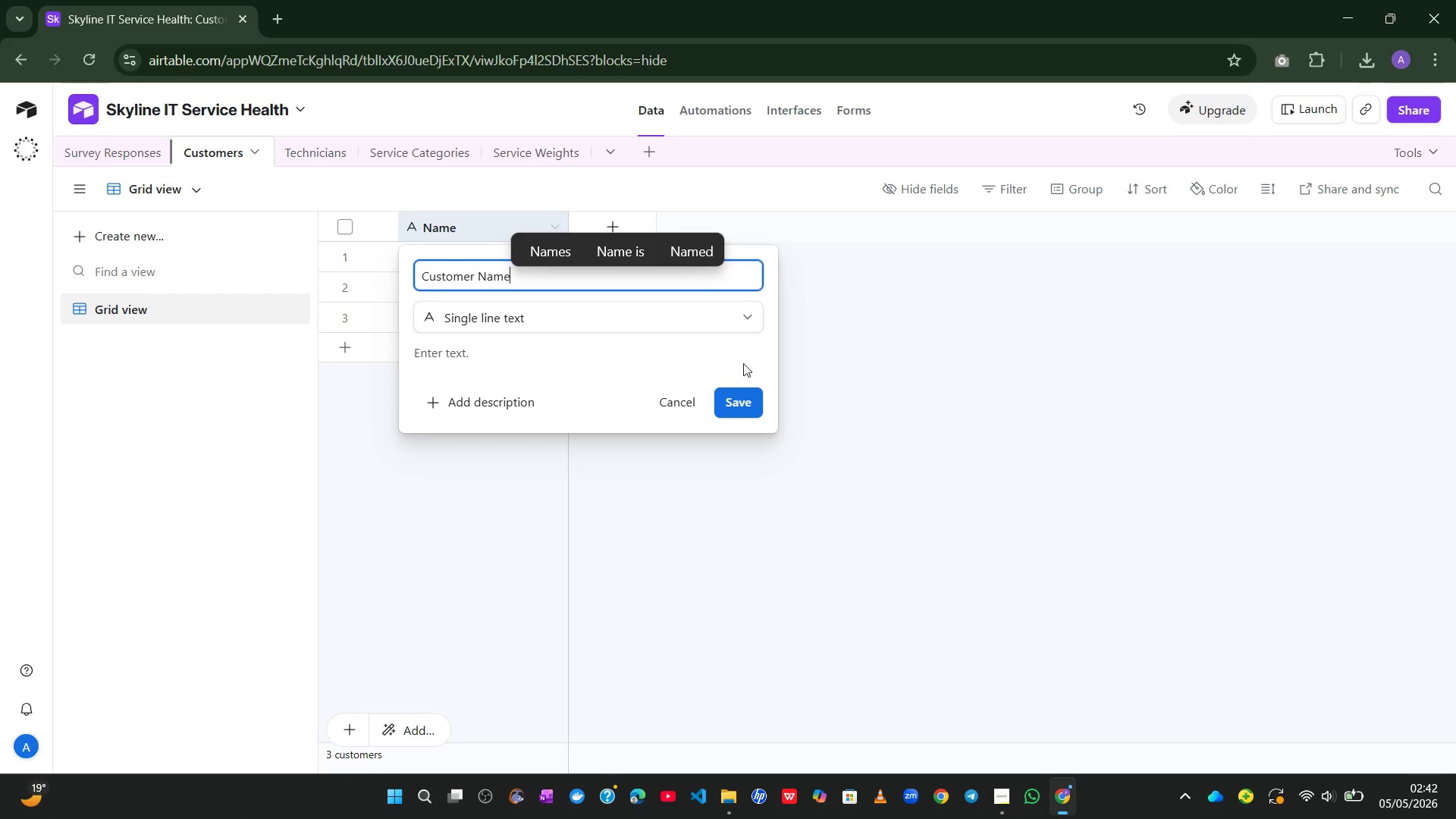 
left_click([731, 403])
 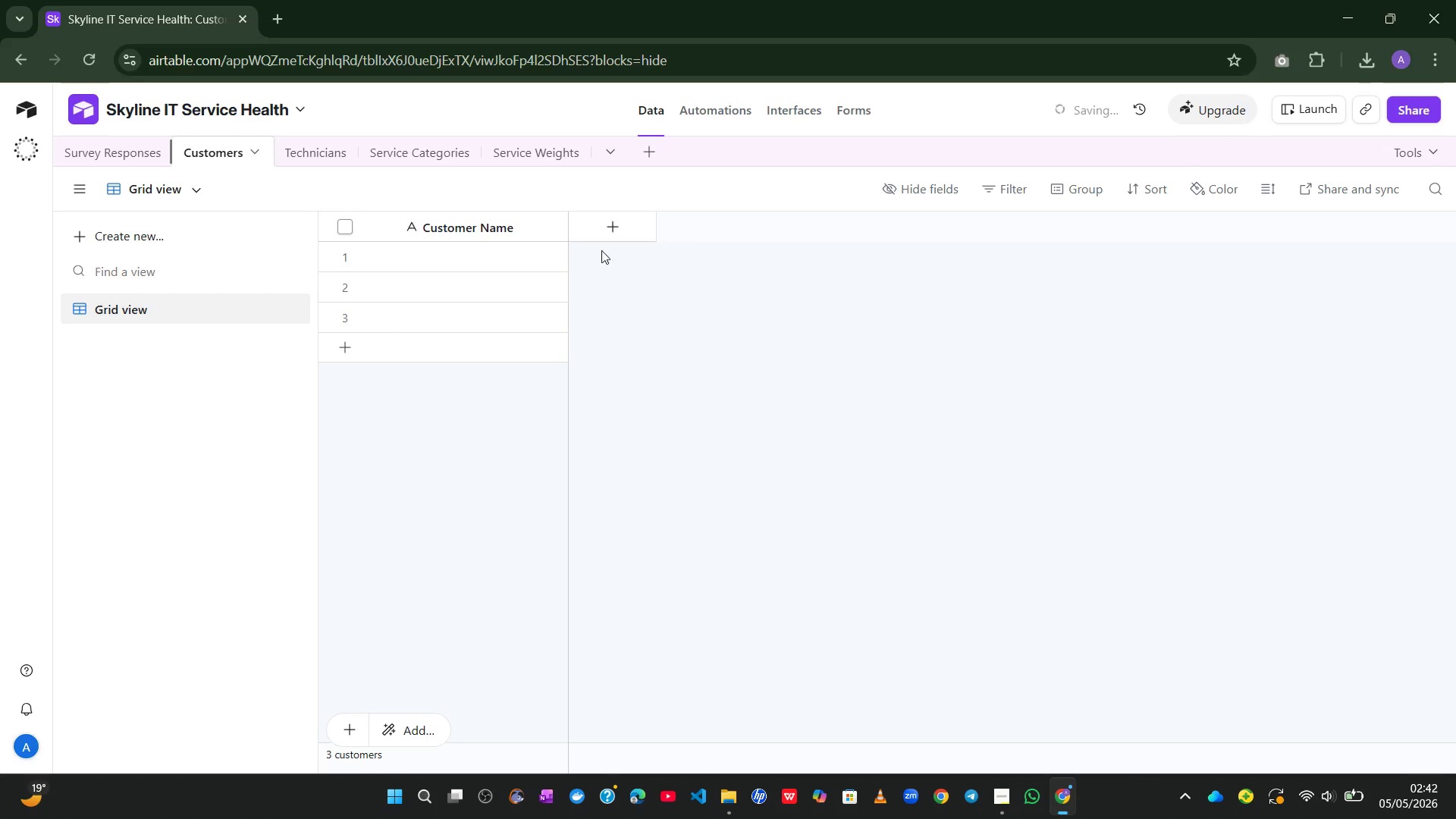 
left_click([650, 209])
 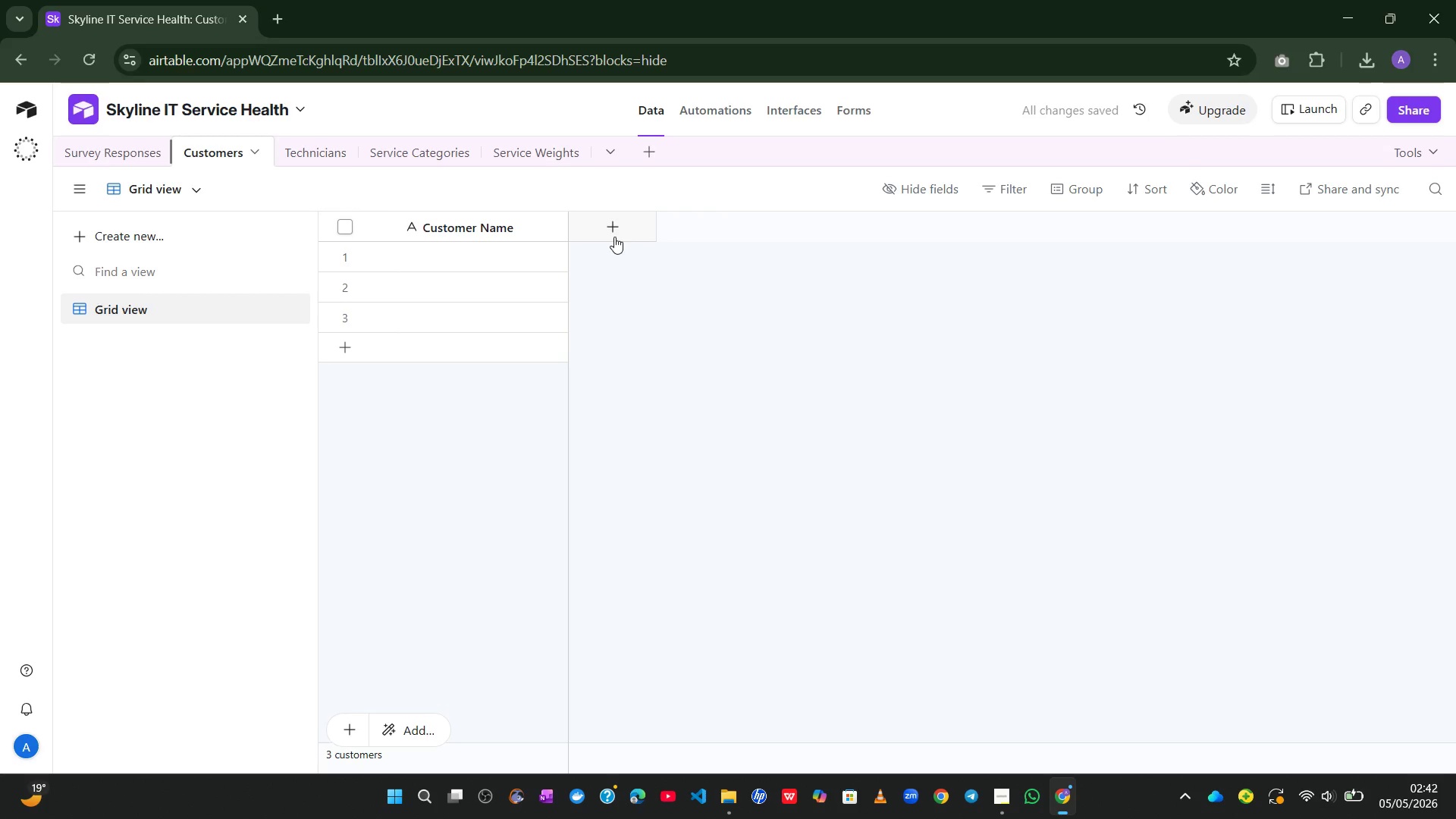 
left_click([614, 237])
 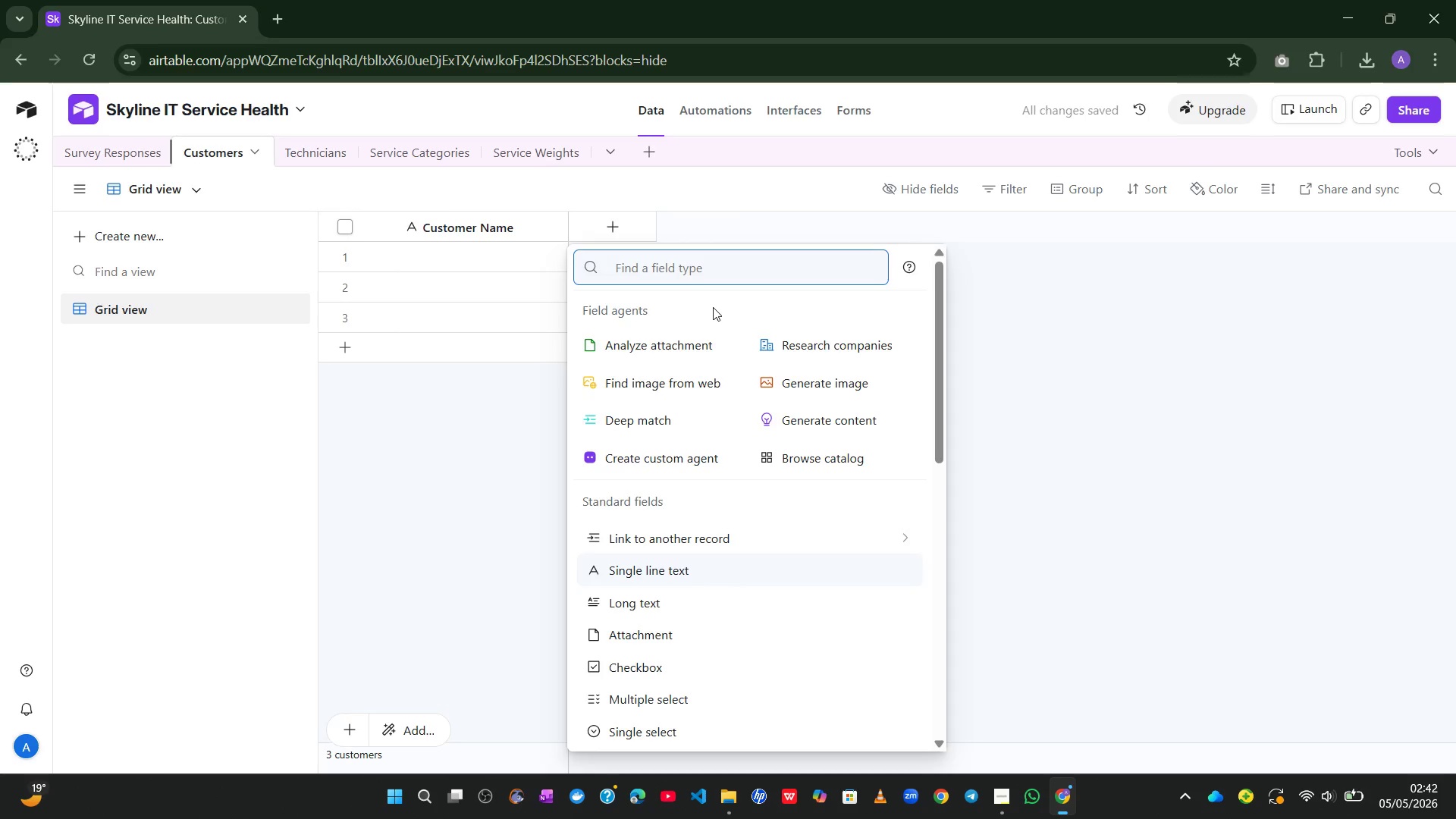 
mouse_move([704, 494])
 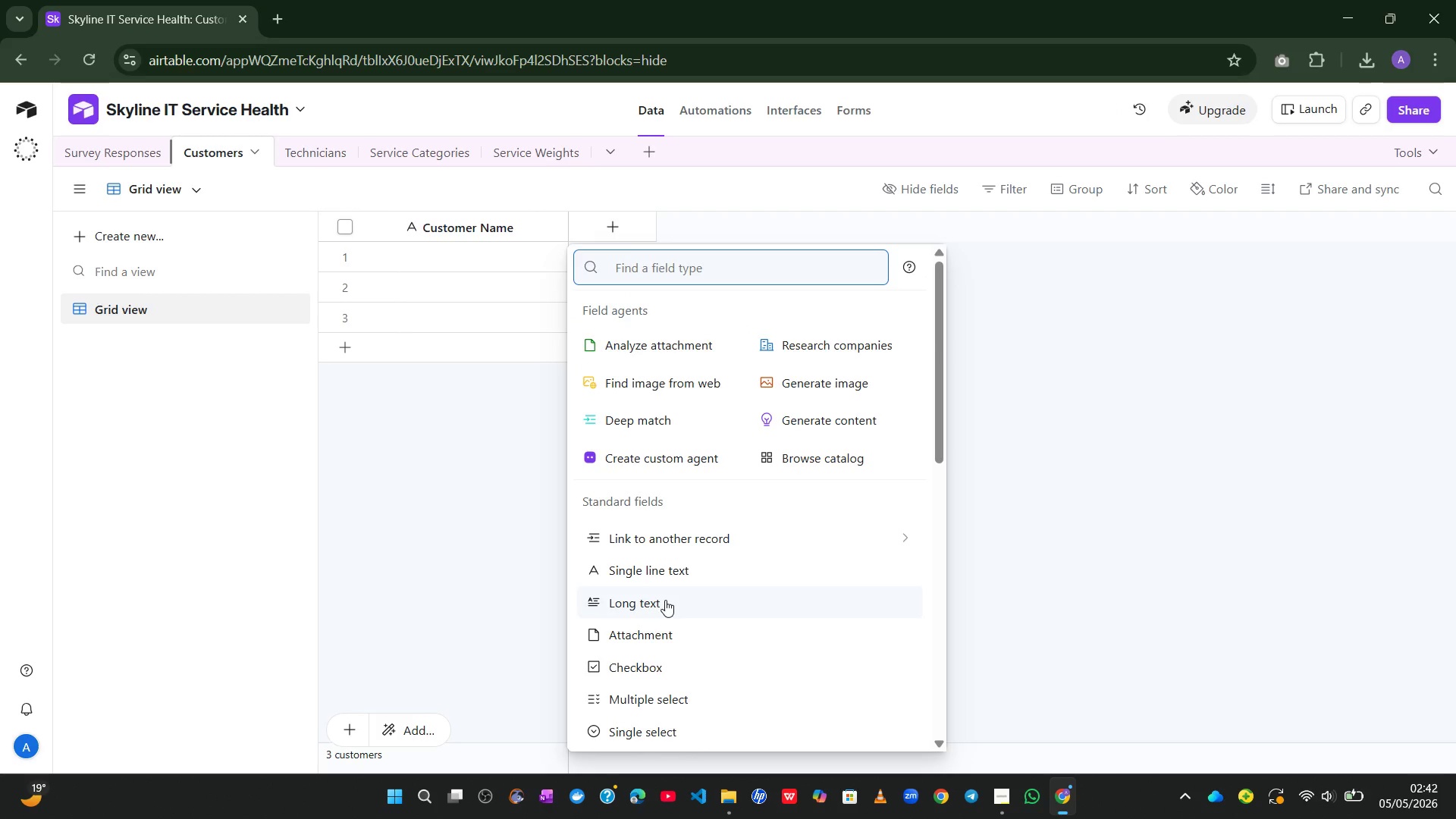 
left_click([676, 570])
 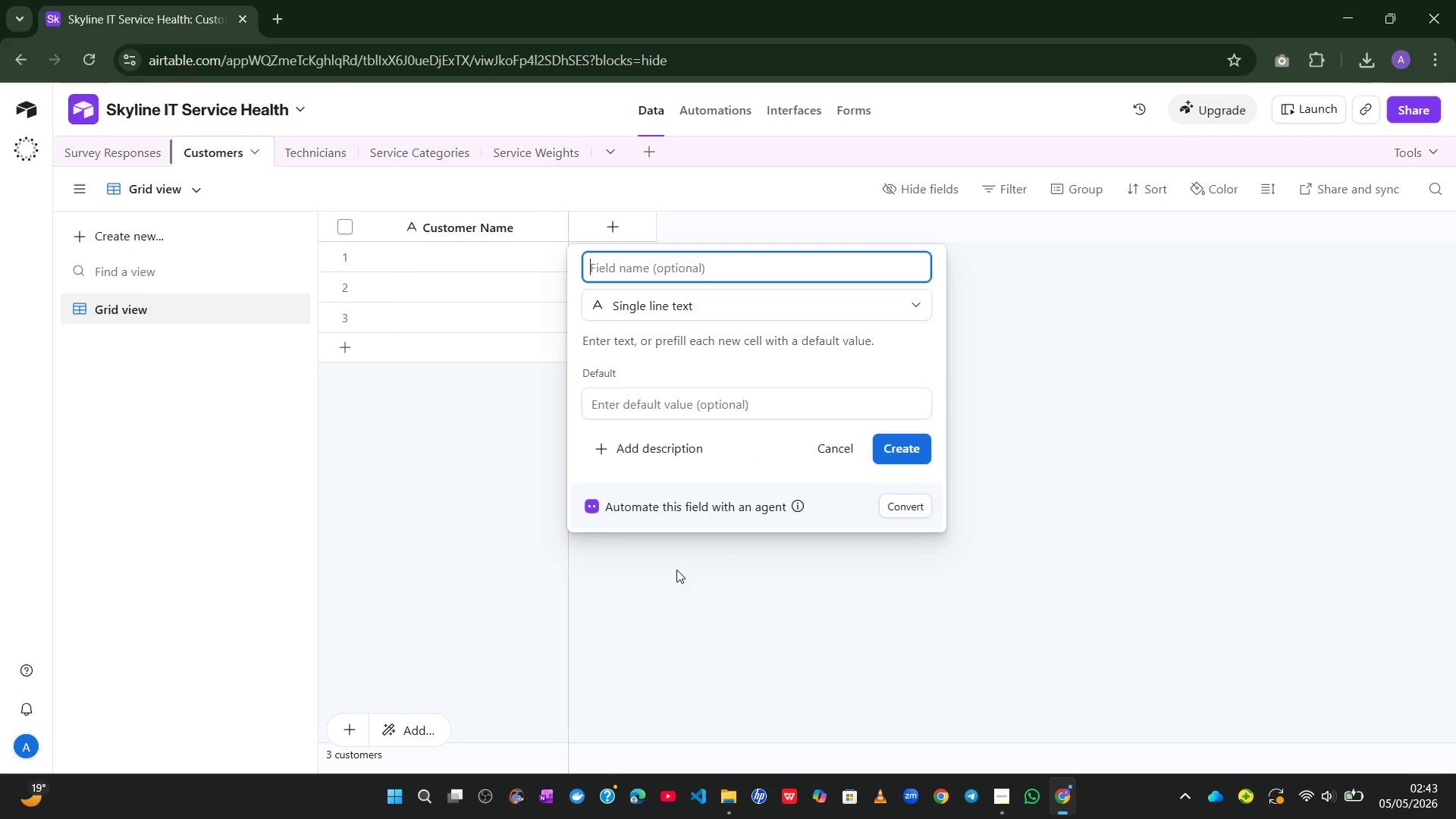 
type(Industry)
 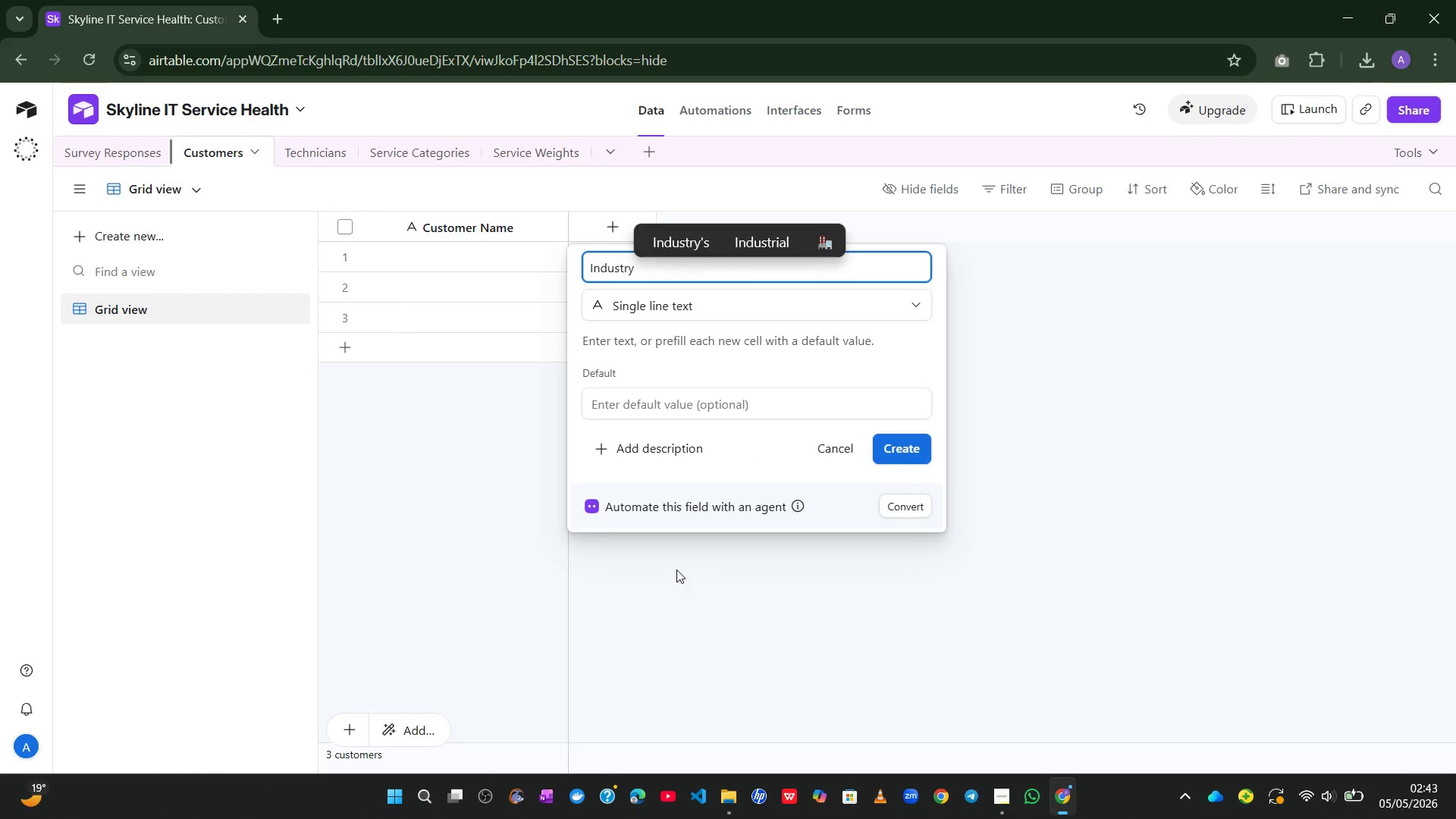 
key(Enter)
 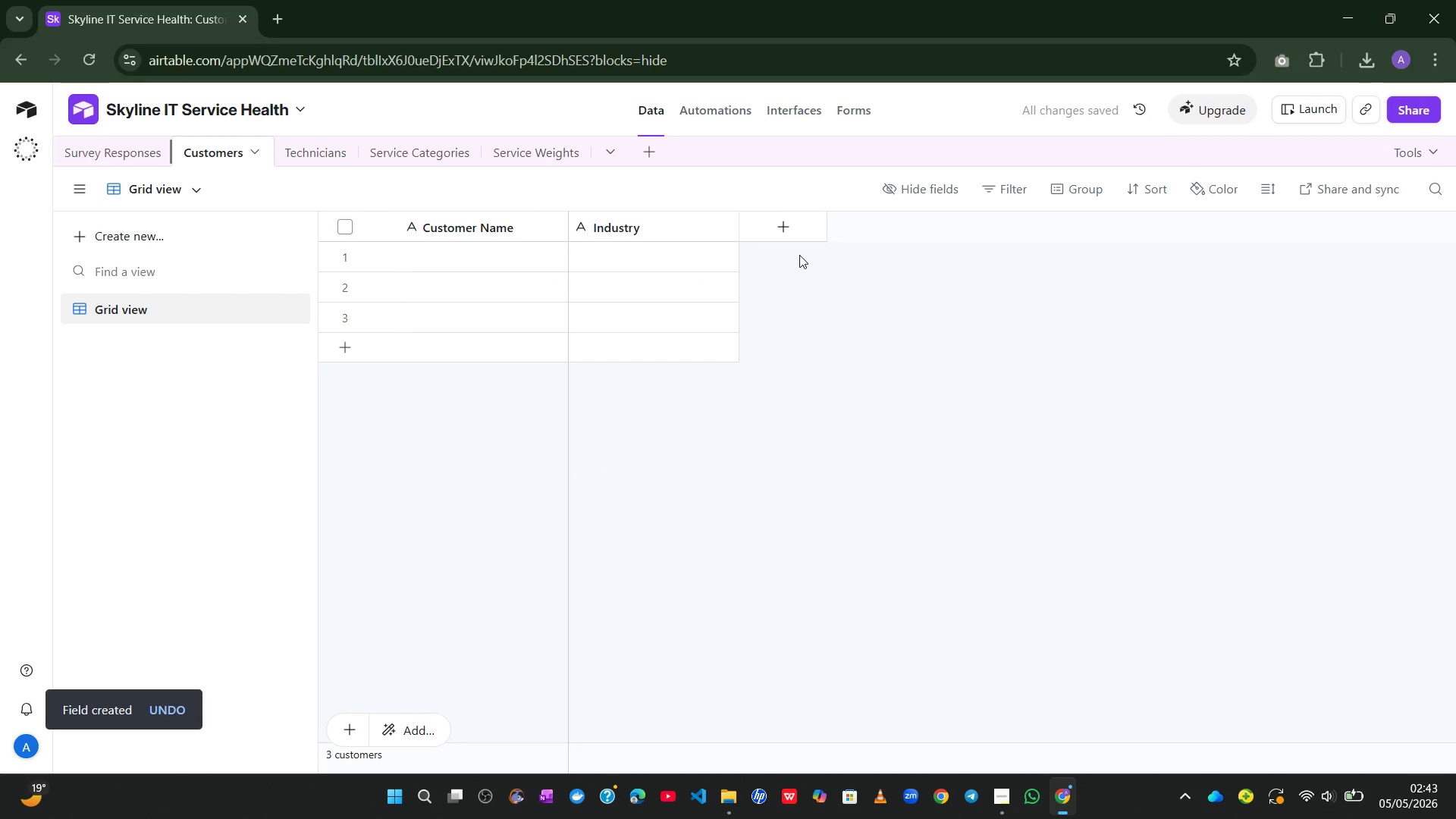 
wait(6.97)
 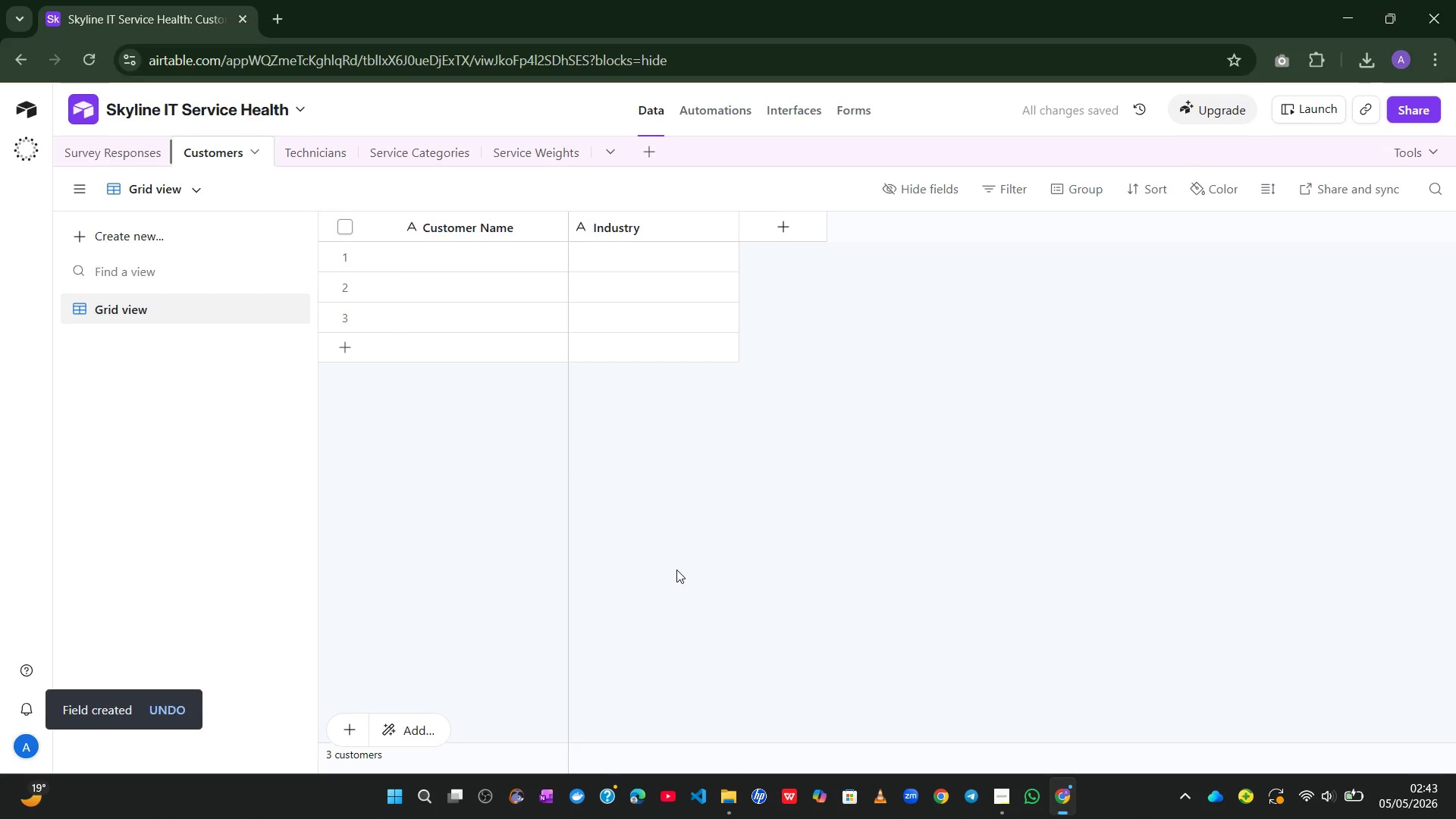 
right_click([795, 228])
 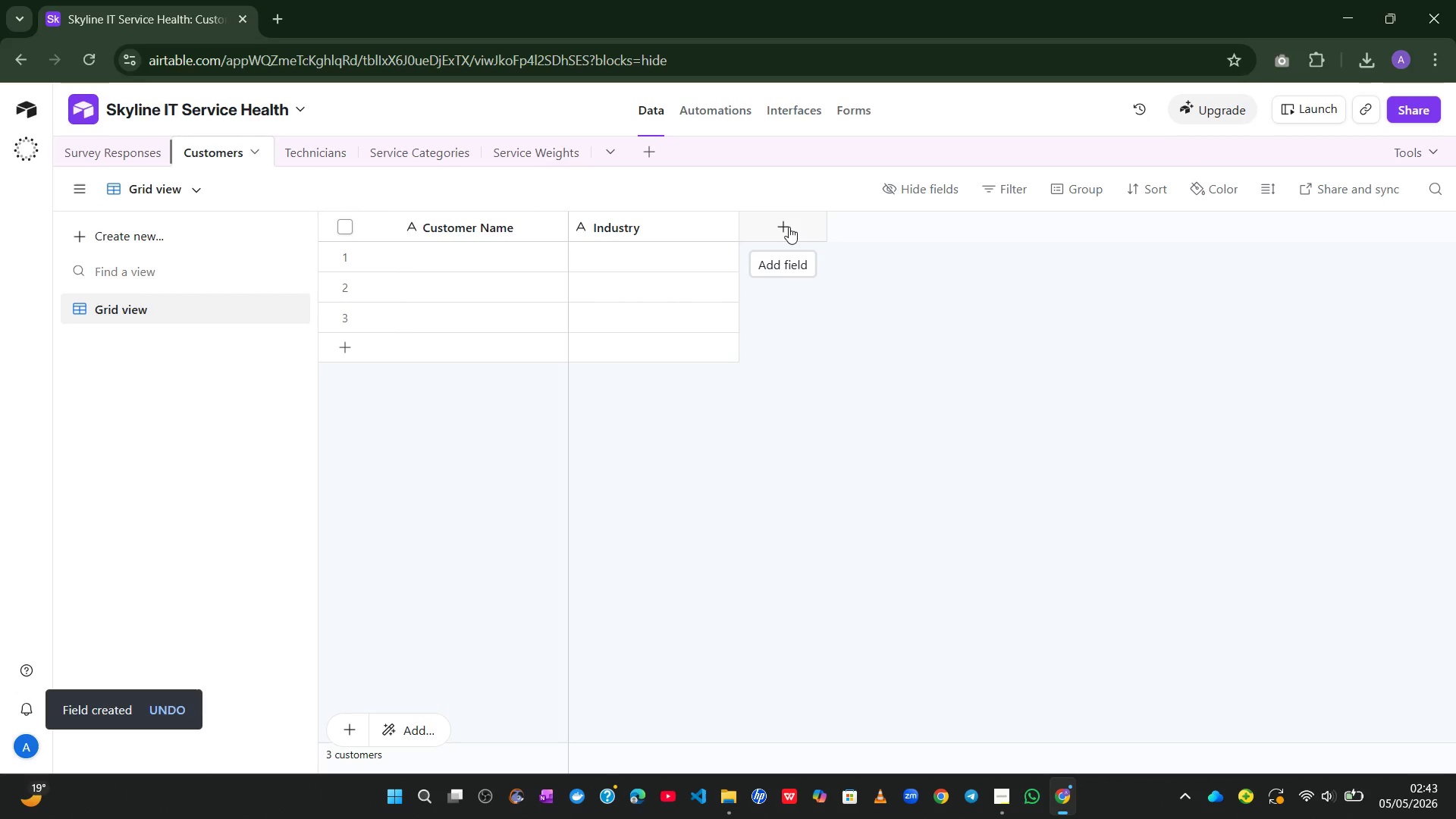 
right_click([789, 227])
 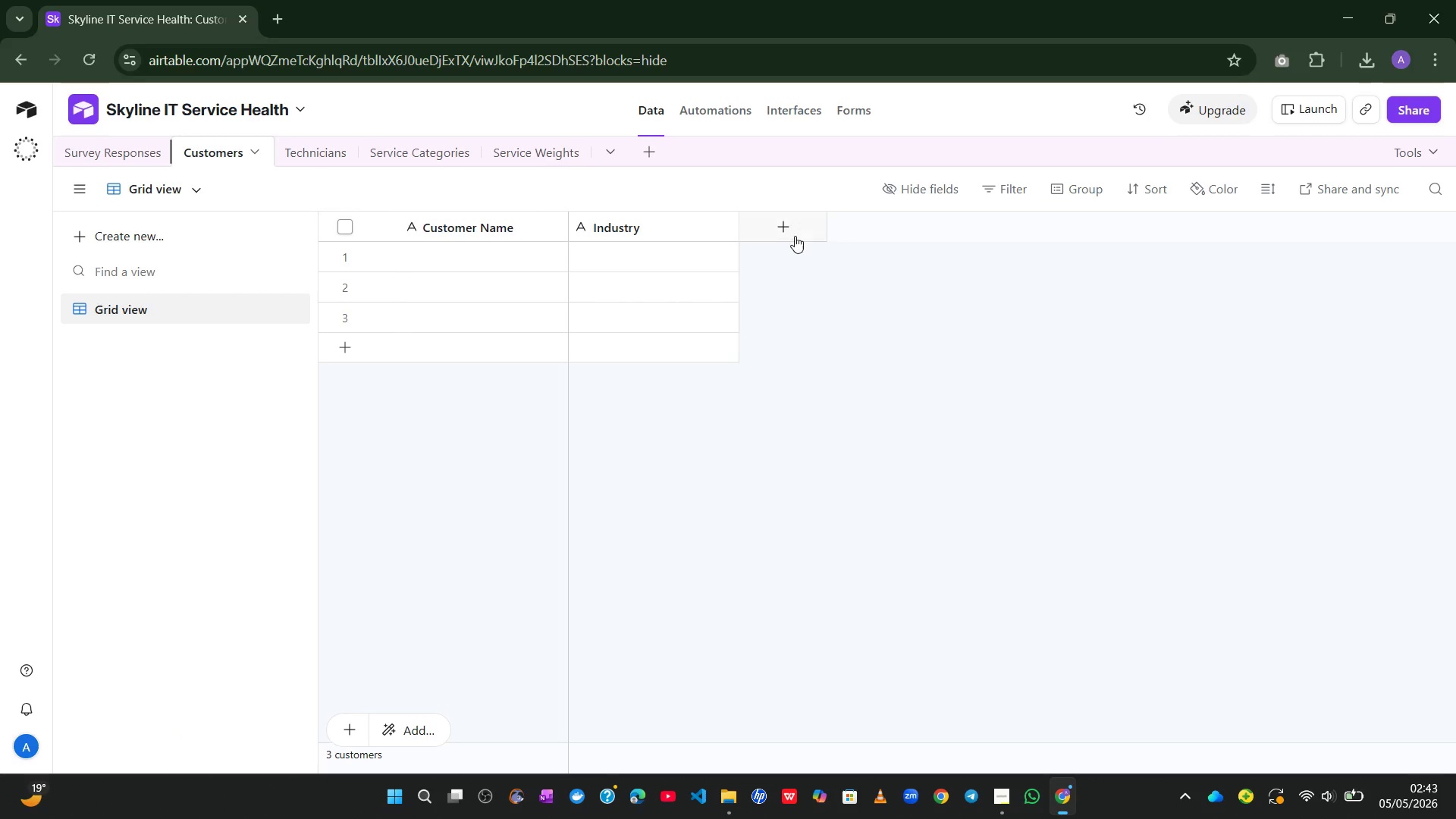 
right_click([784, 224])
 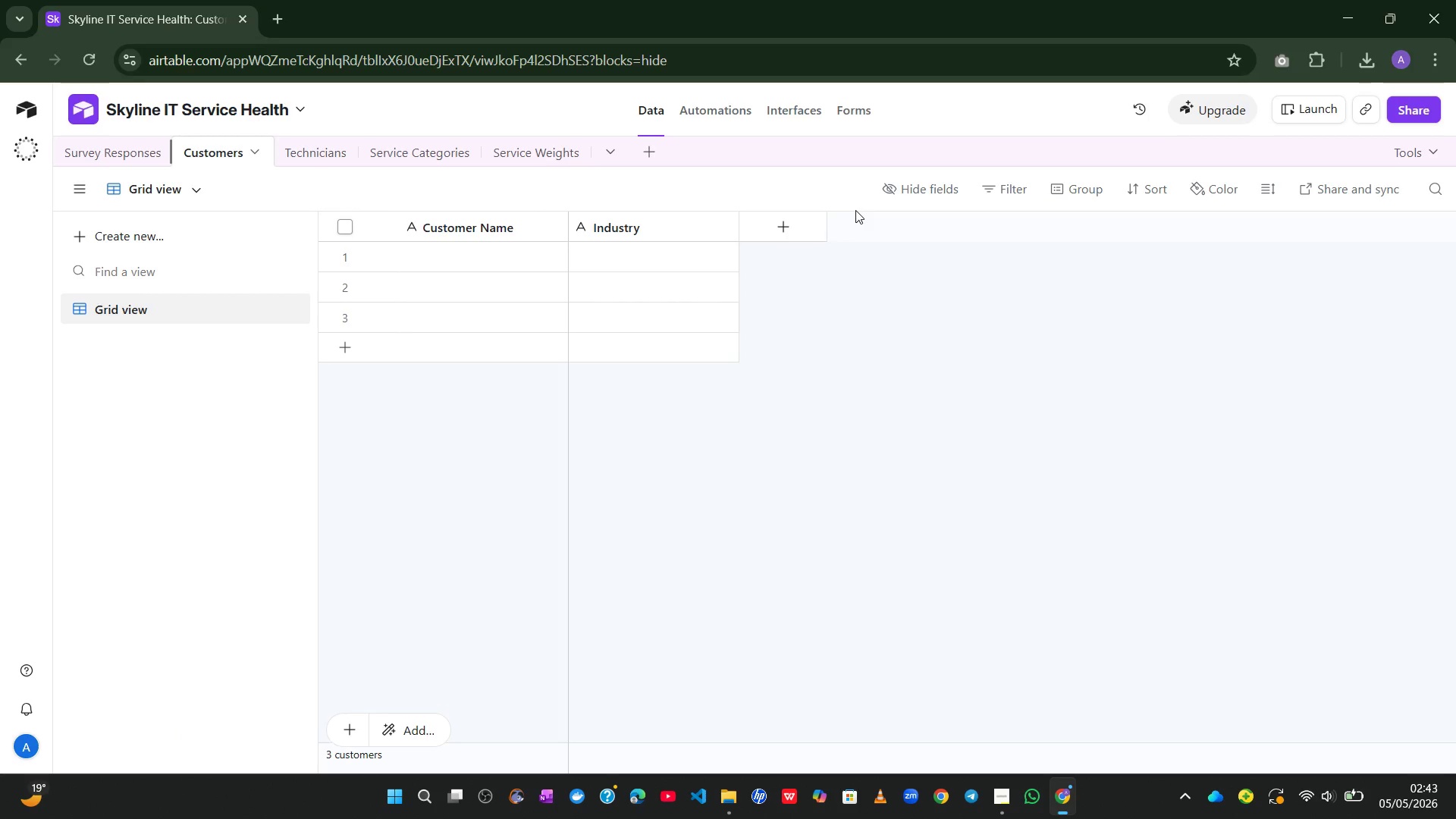 
right_click([799, 231])
 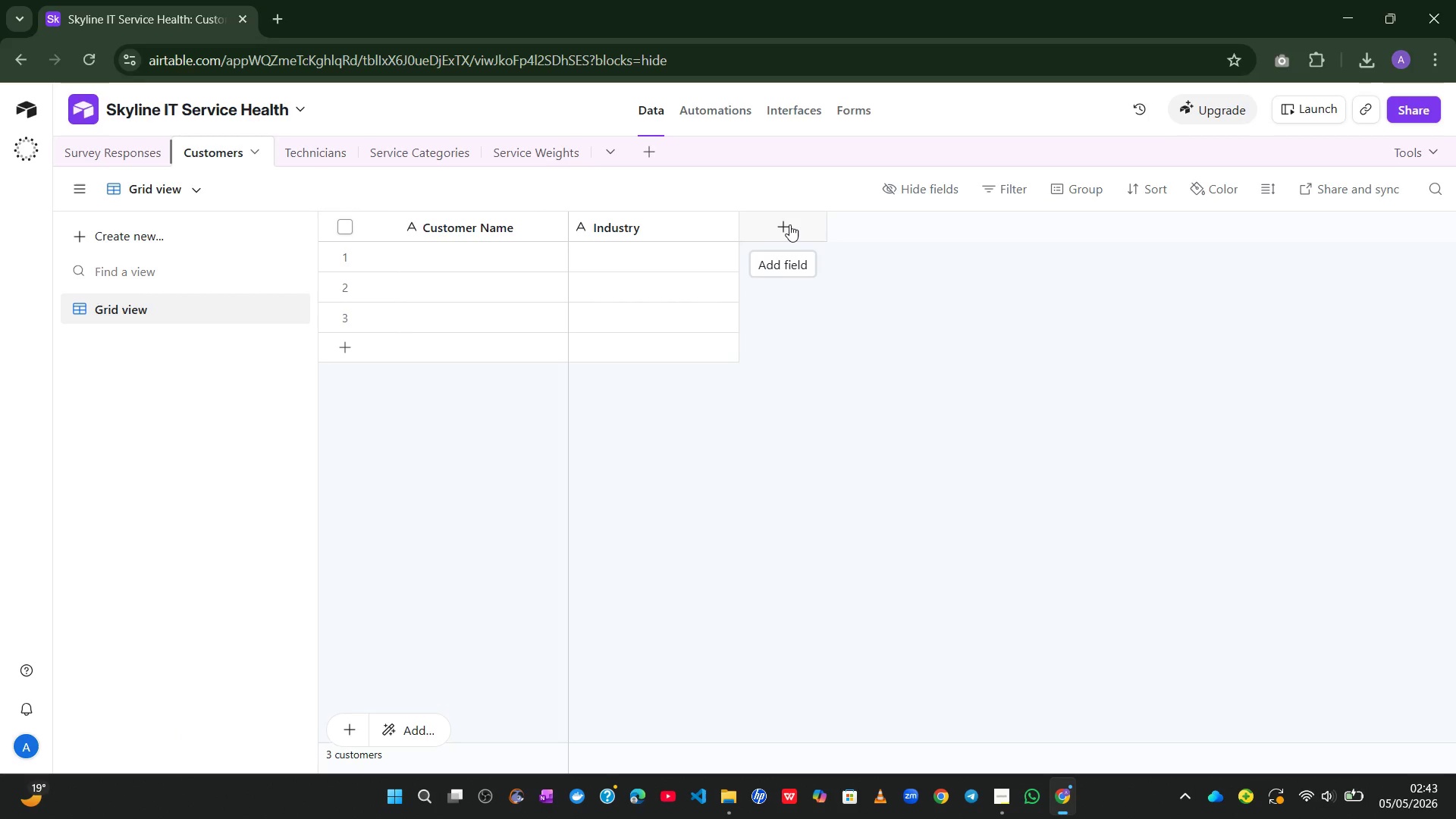 
left_click([789, 224])
 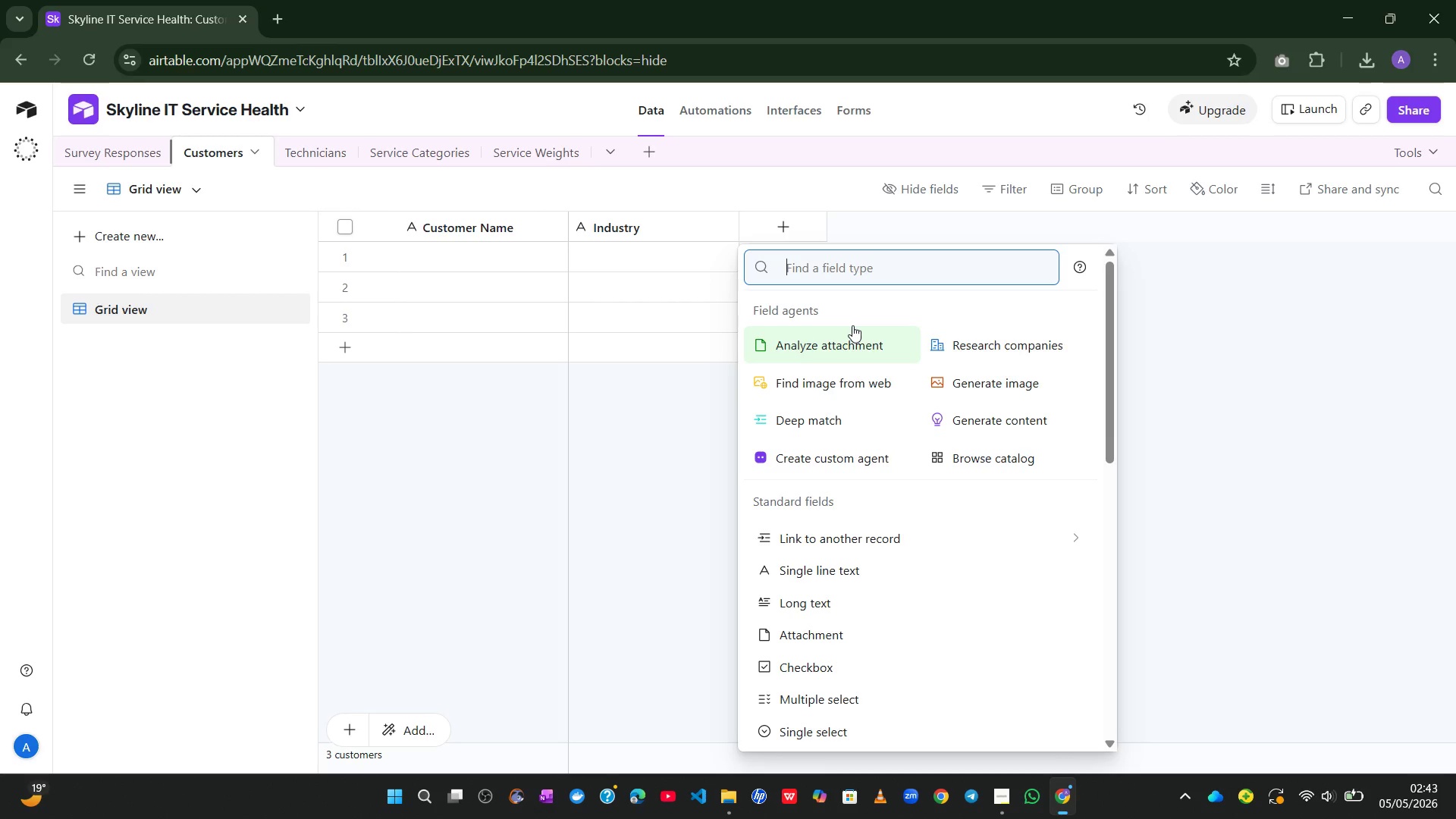 
wait(10.66)
 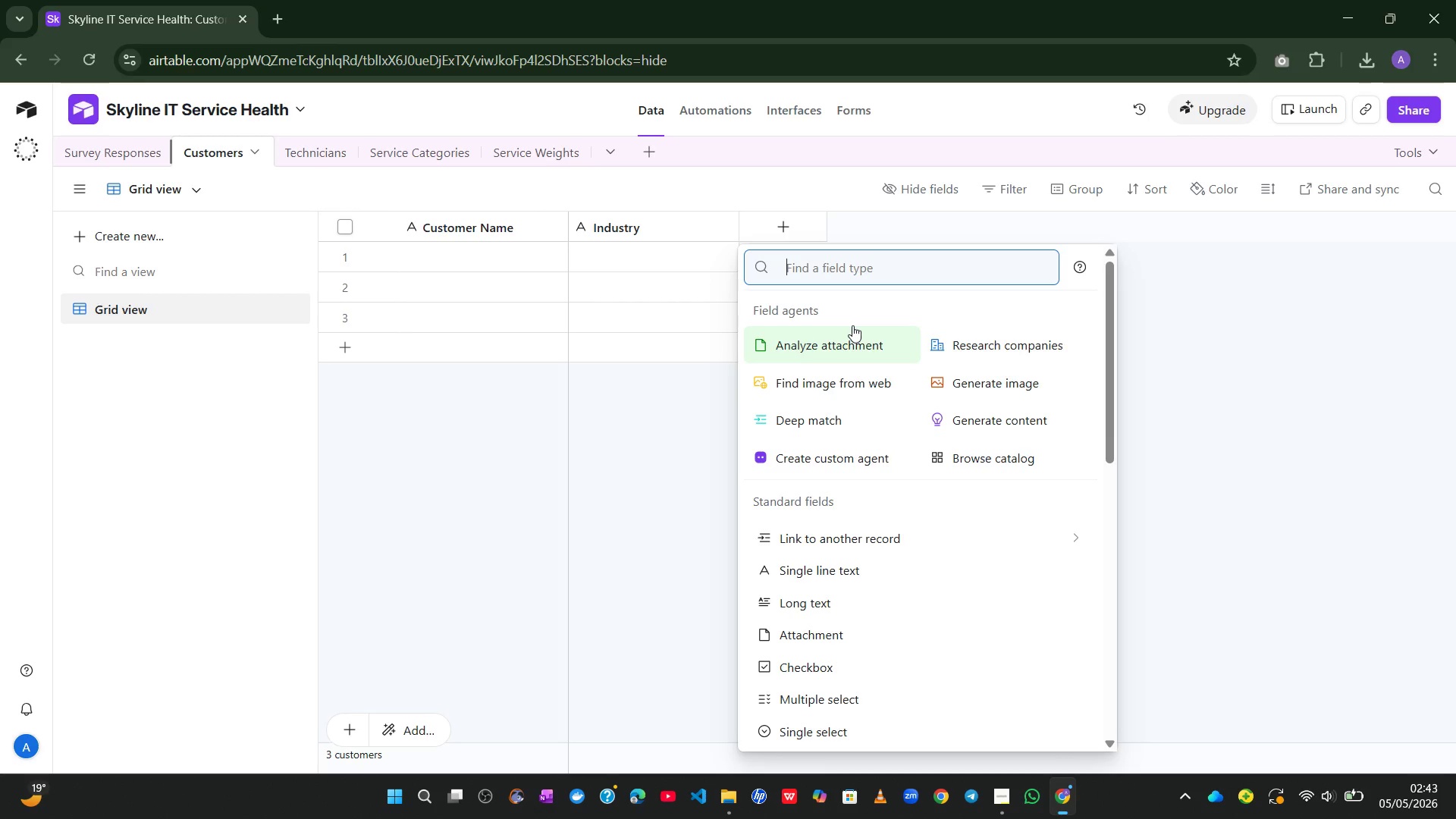 
left_click([825, 595])
 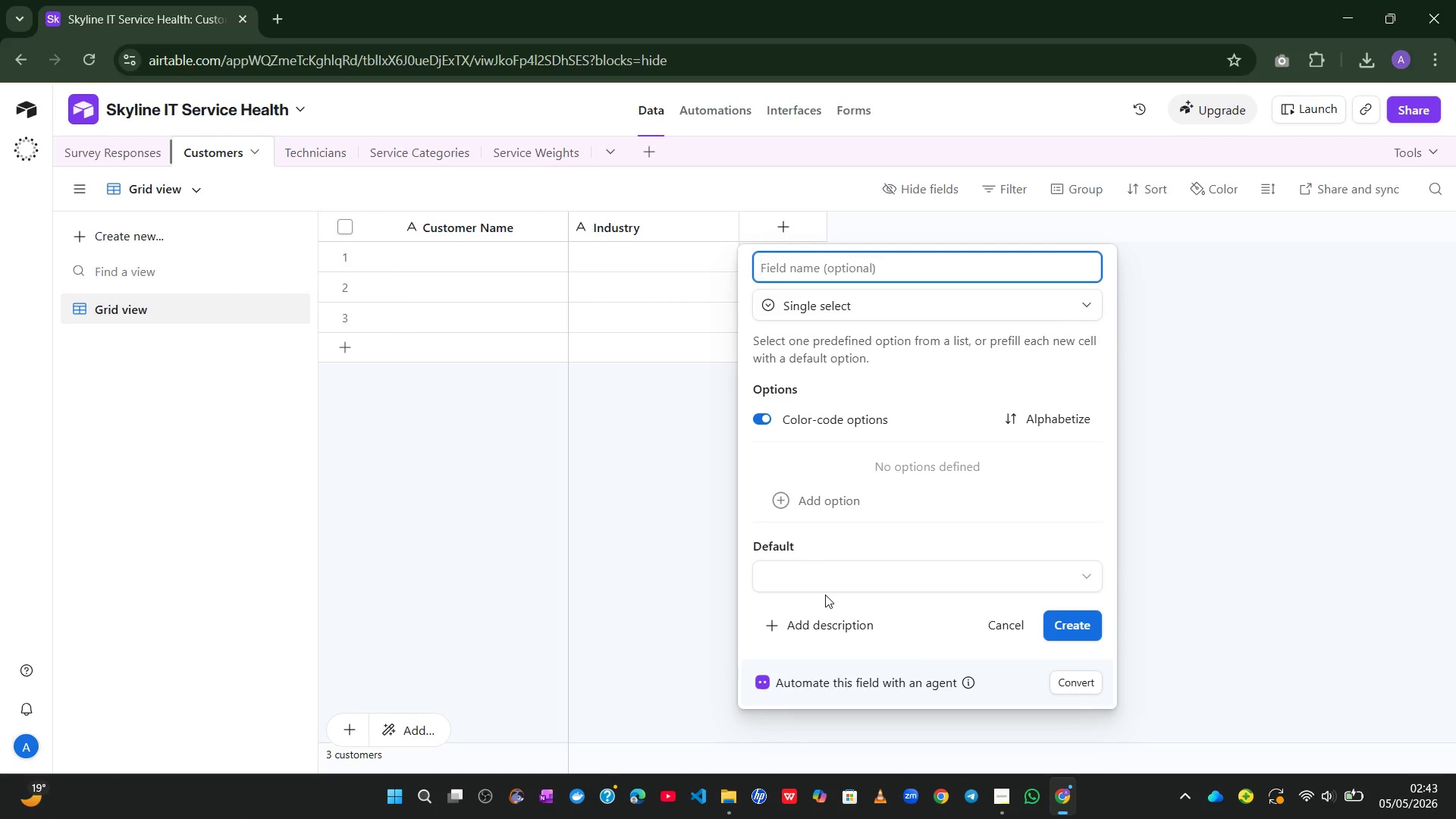 
type(Account Status)
 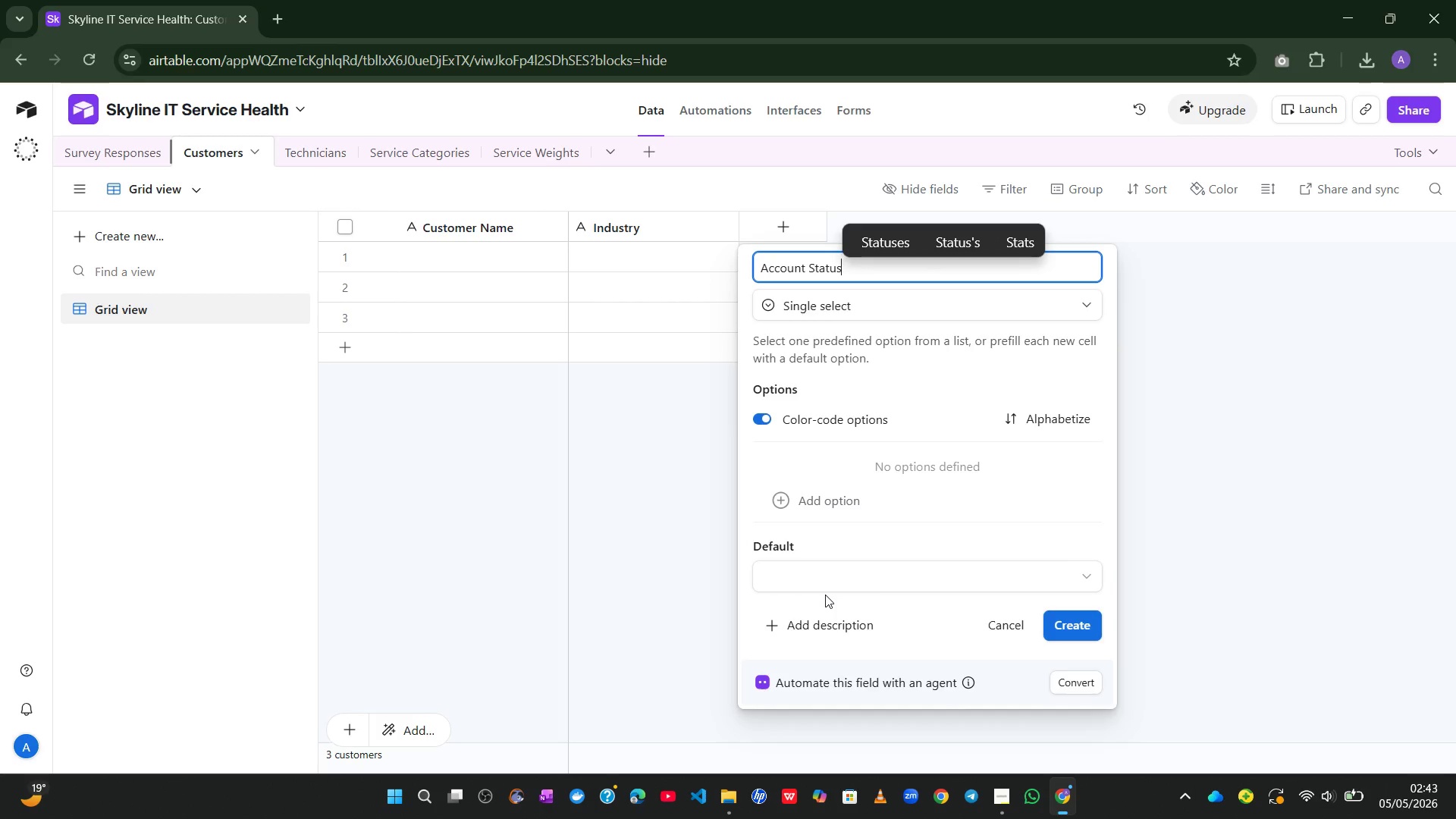 
wait(12.34)
 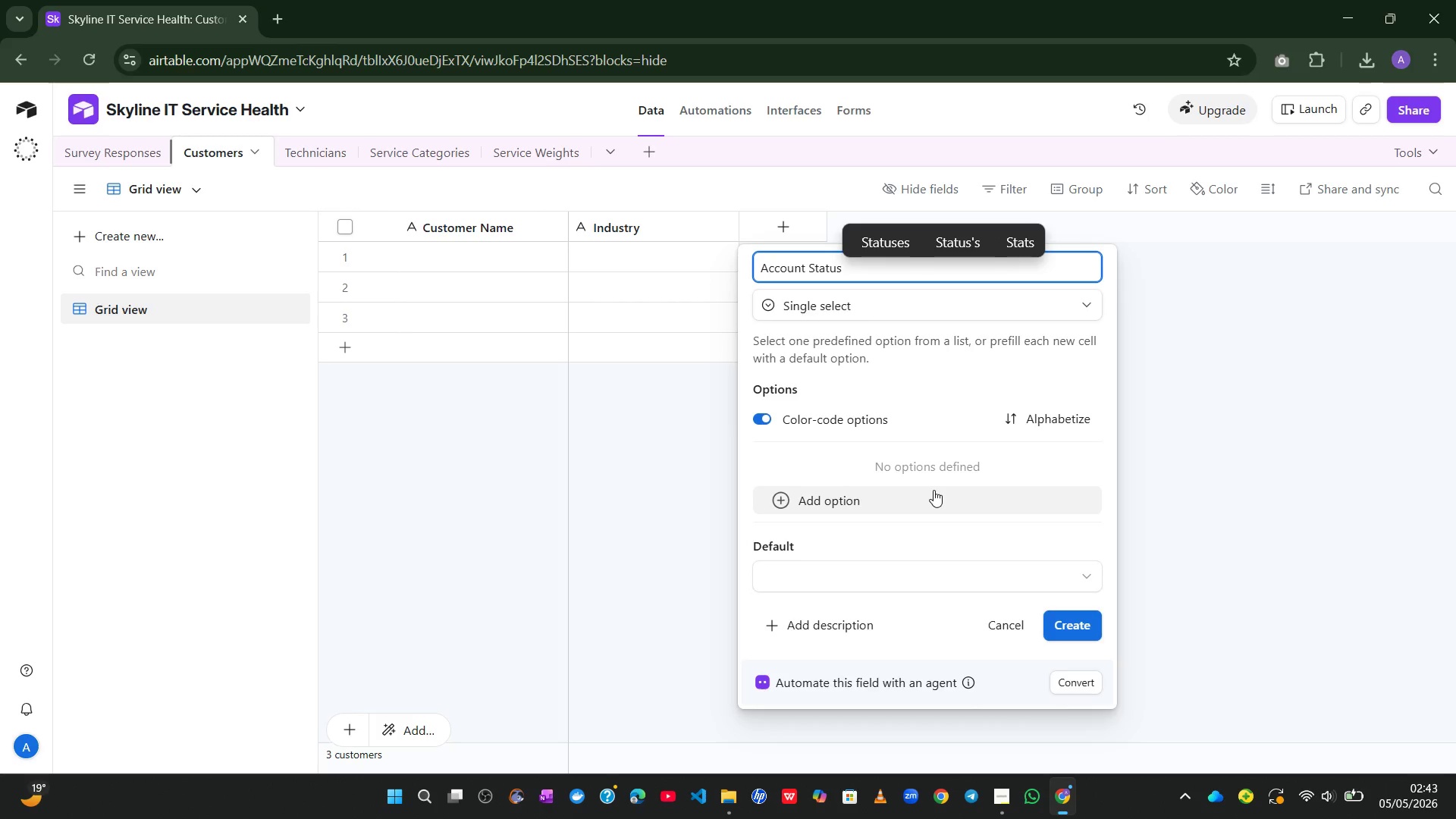 
left_click([844, 504])
 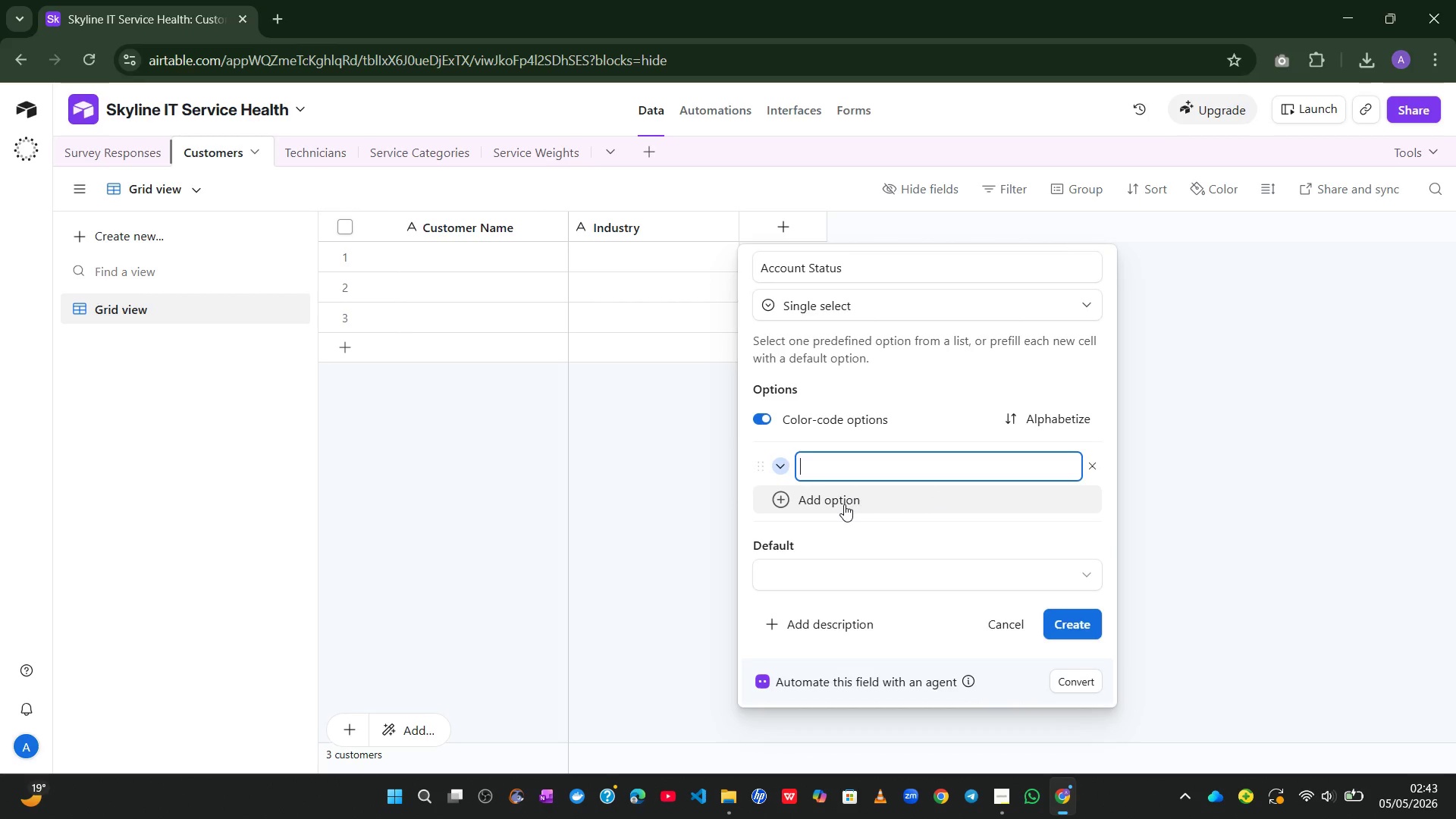 
type(Active)
 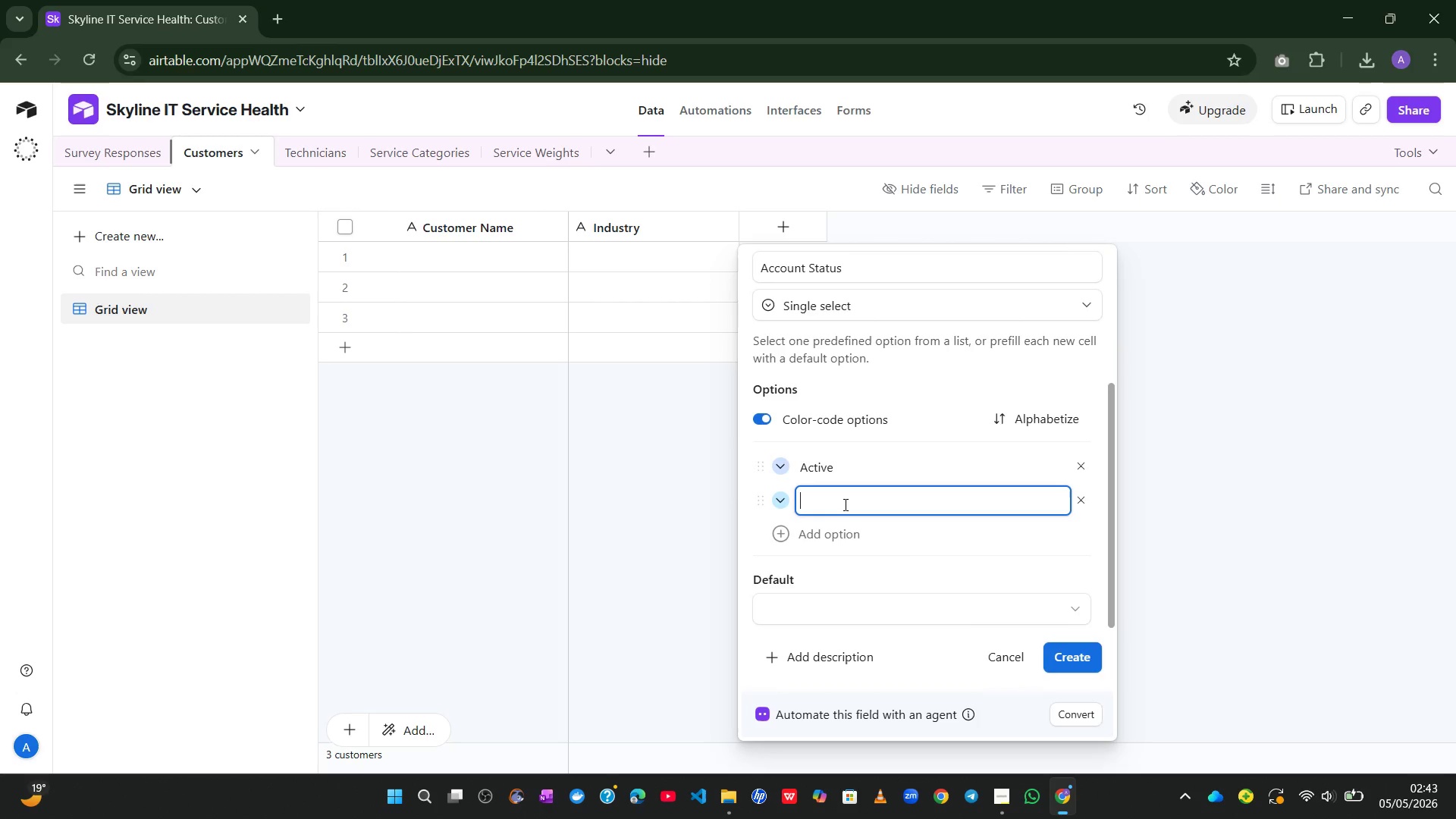 
key(Enter)
 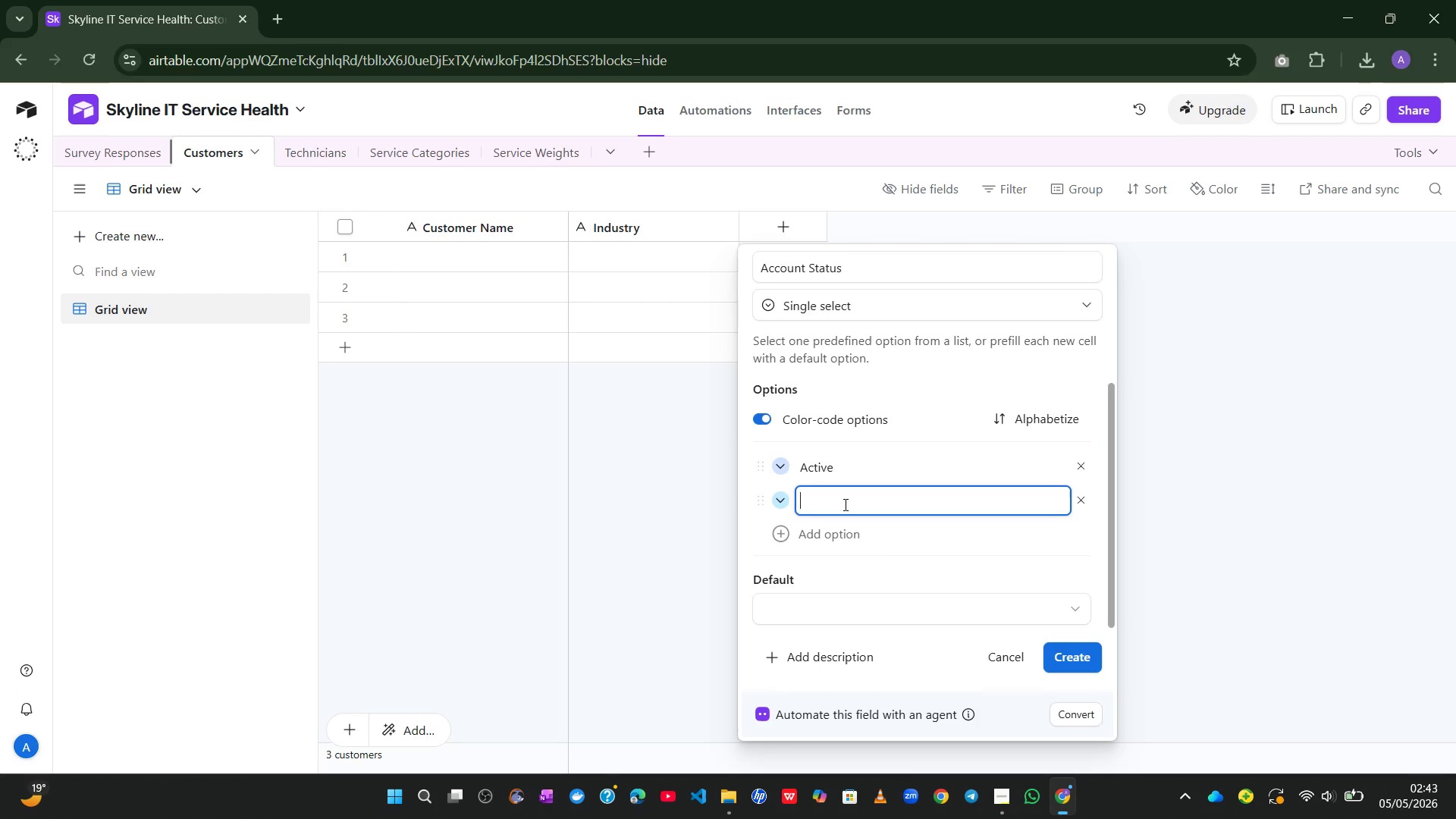 
type(At-Risk)
 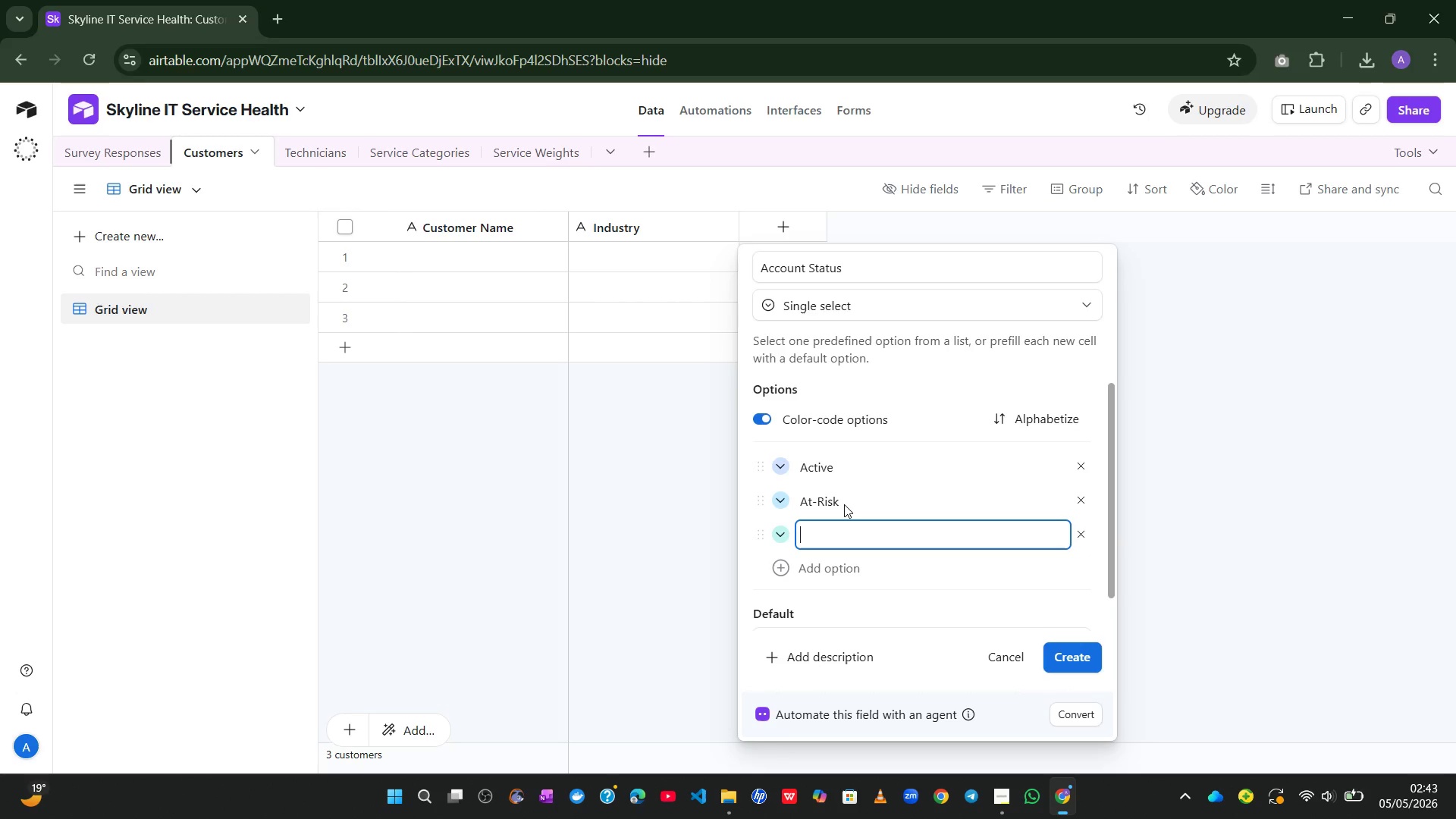 
 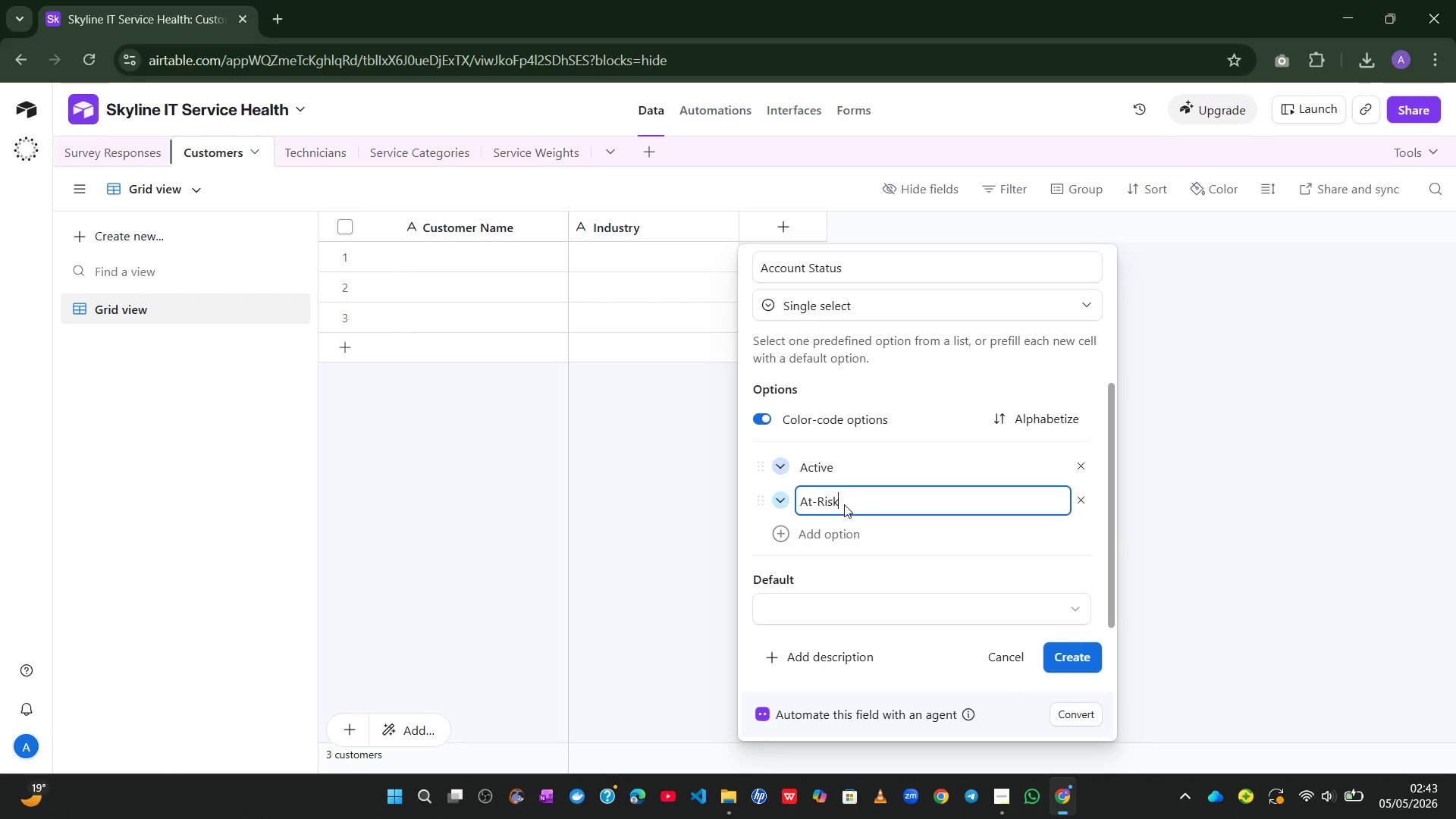 
key(Enter)
 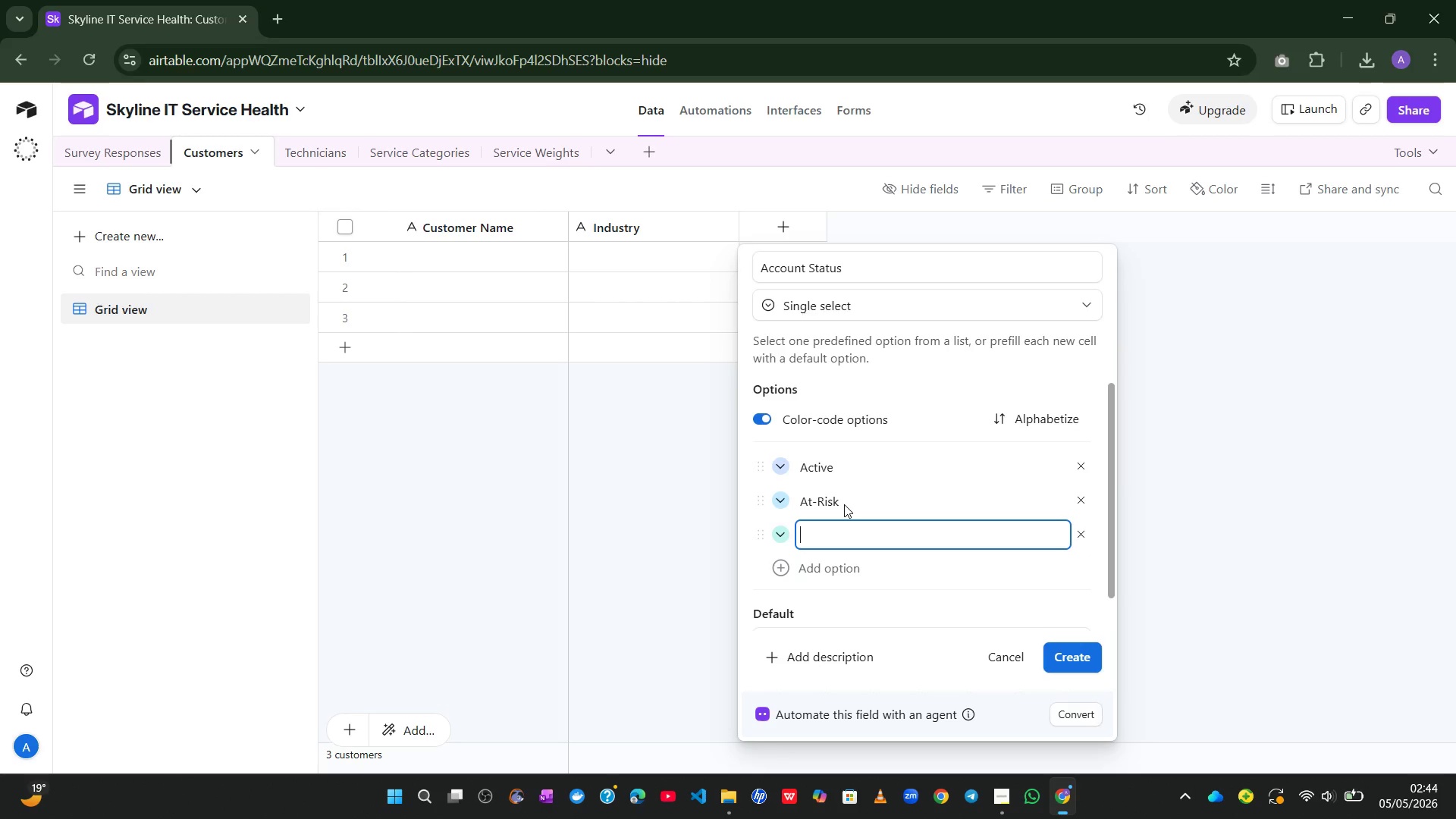 
type(Churned)
 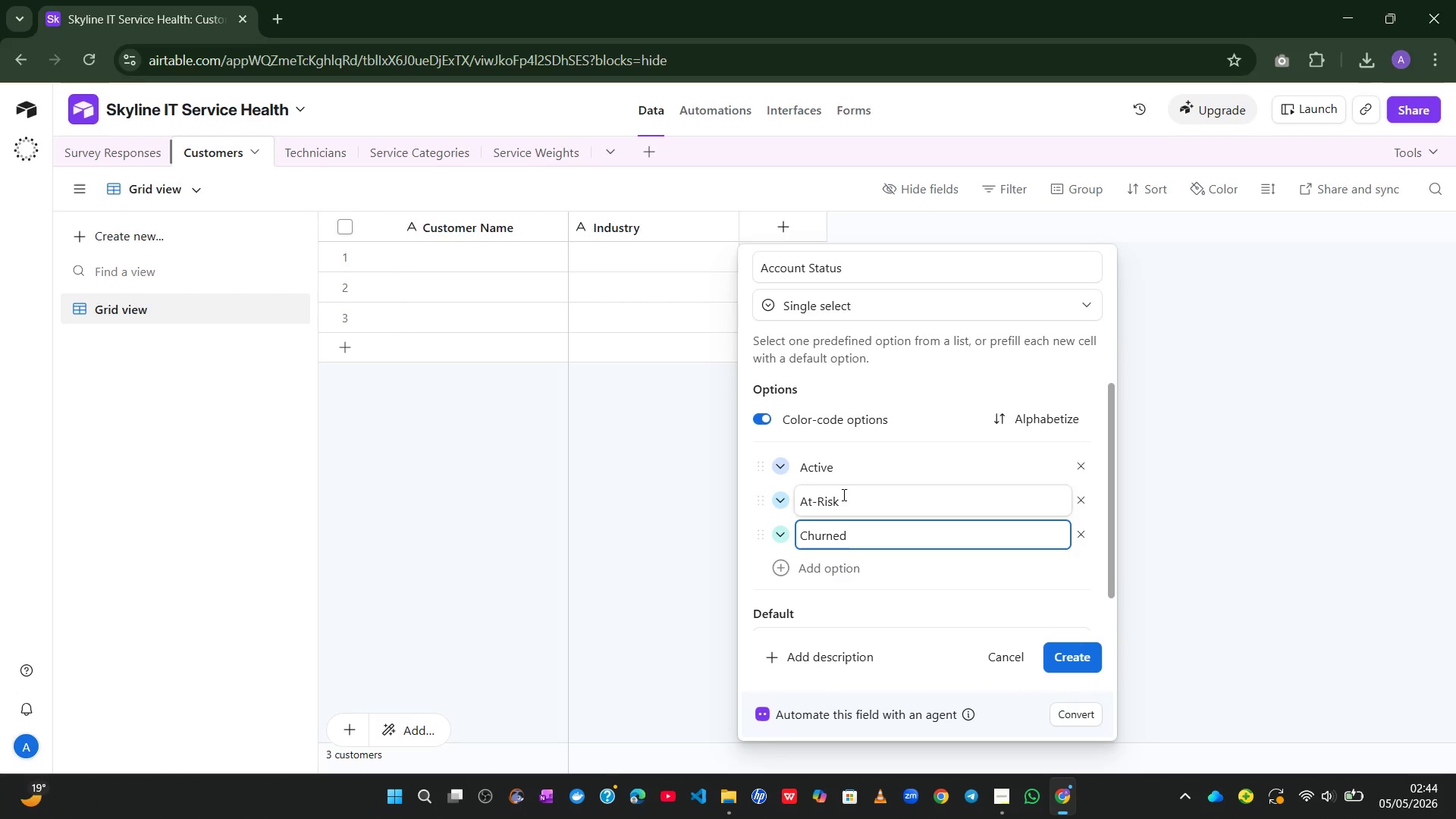 
left_click([783, 468])
 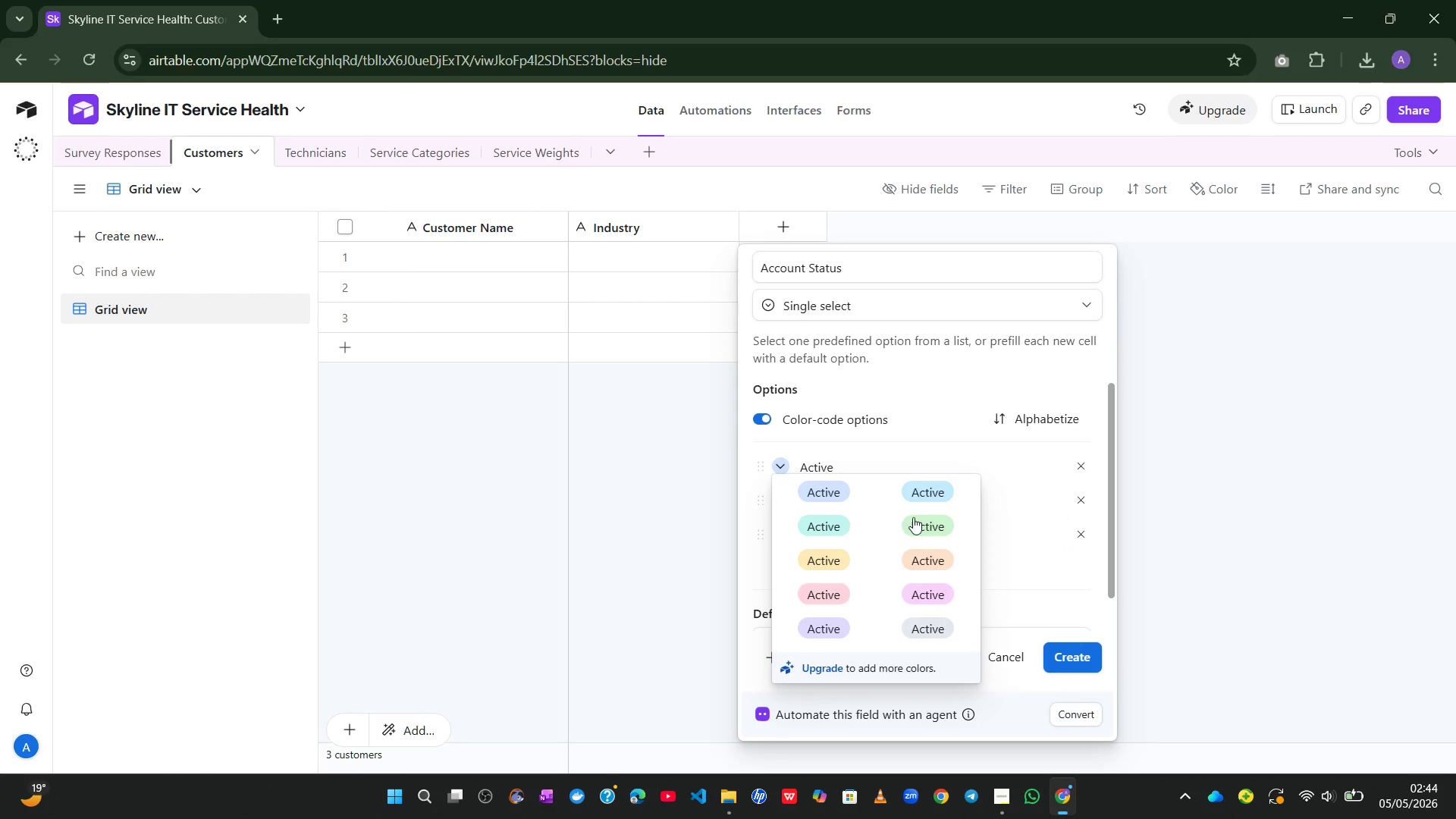 
left_click([917, 517])
 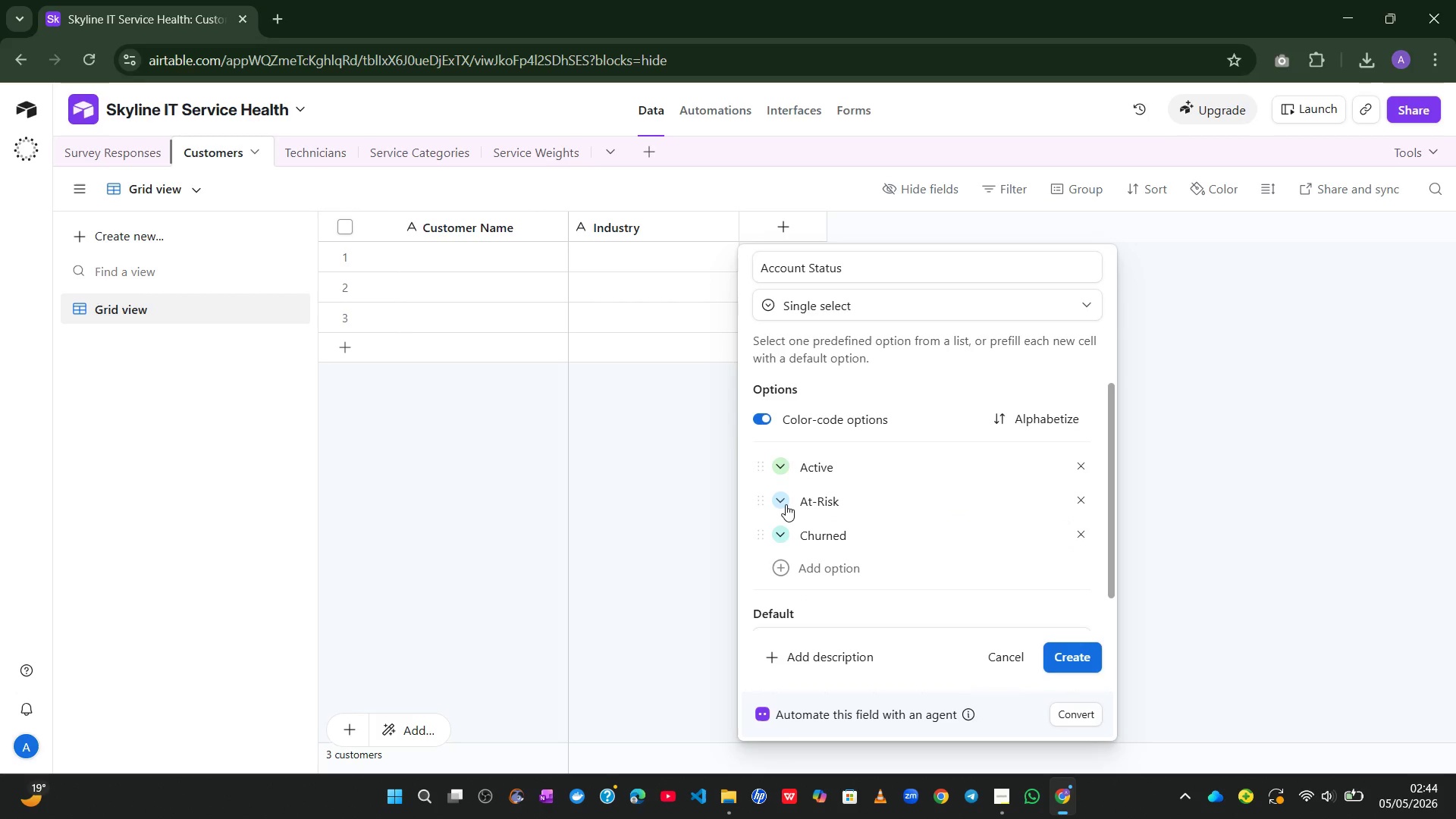 
left_click([786, 504])
 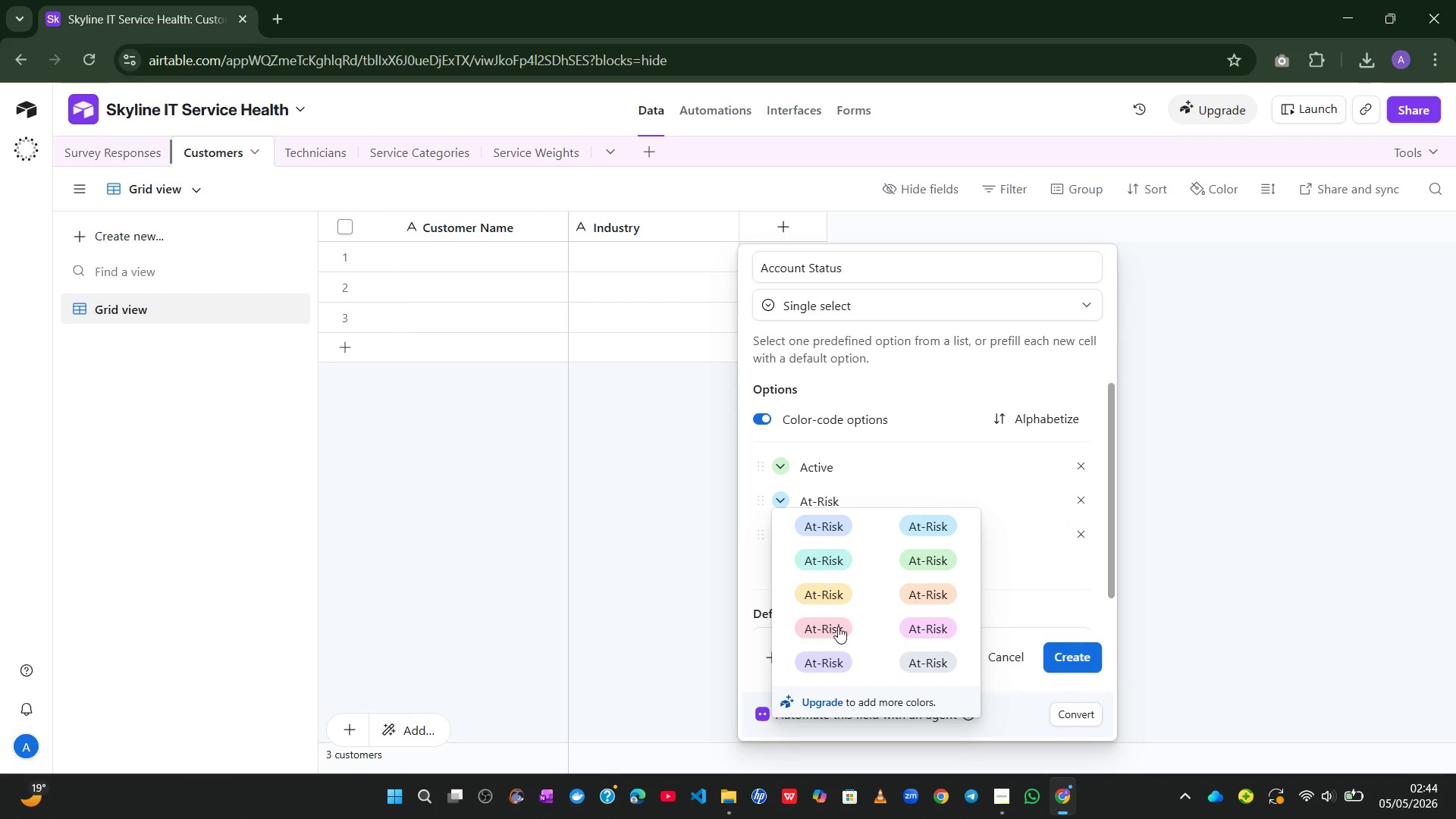 
left_click([839, 626])
 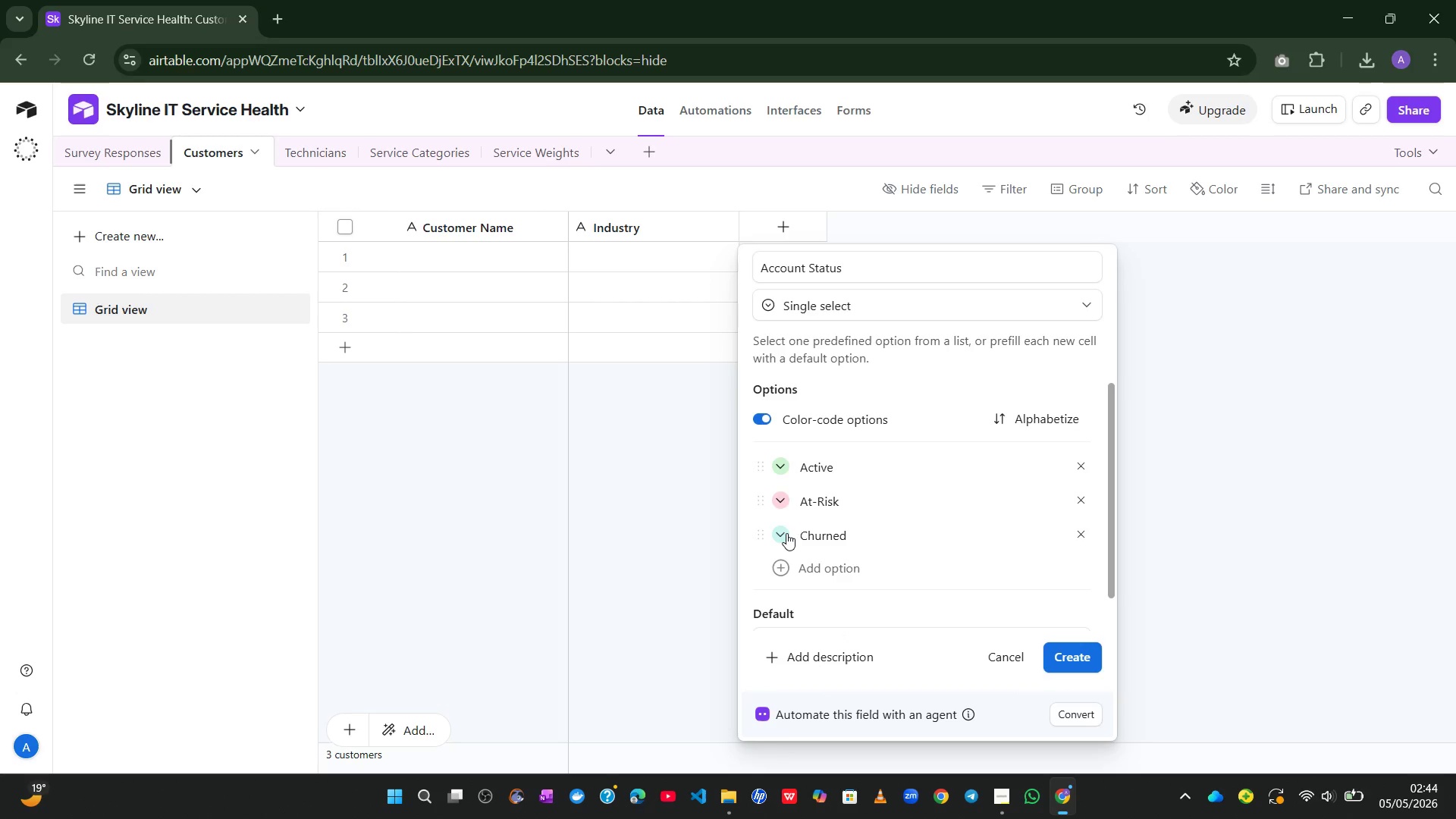 
left_click([780, 532])
 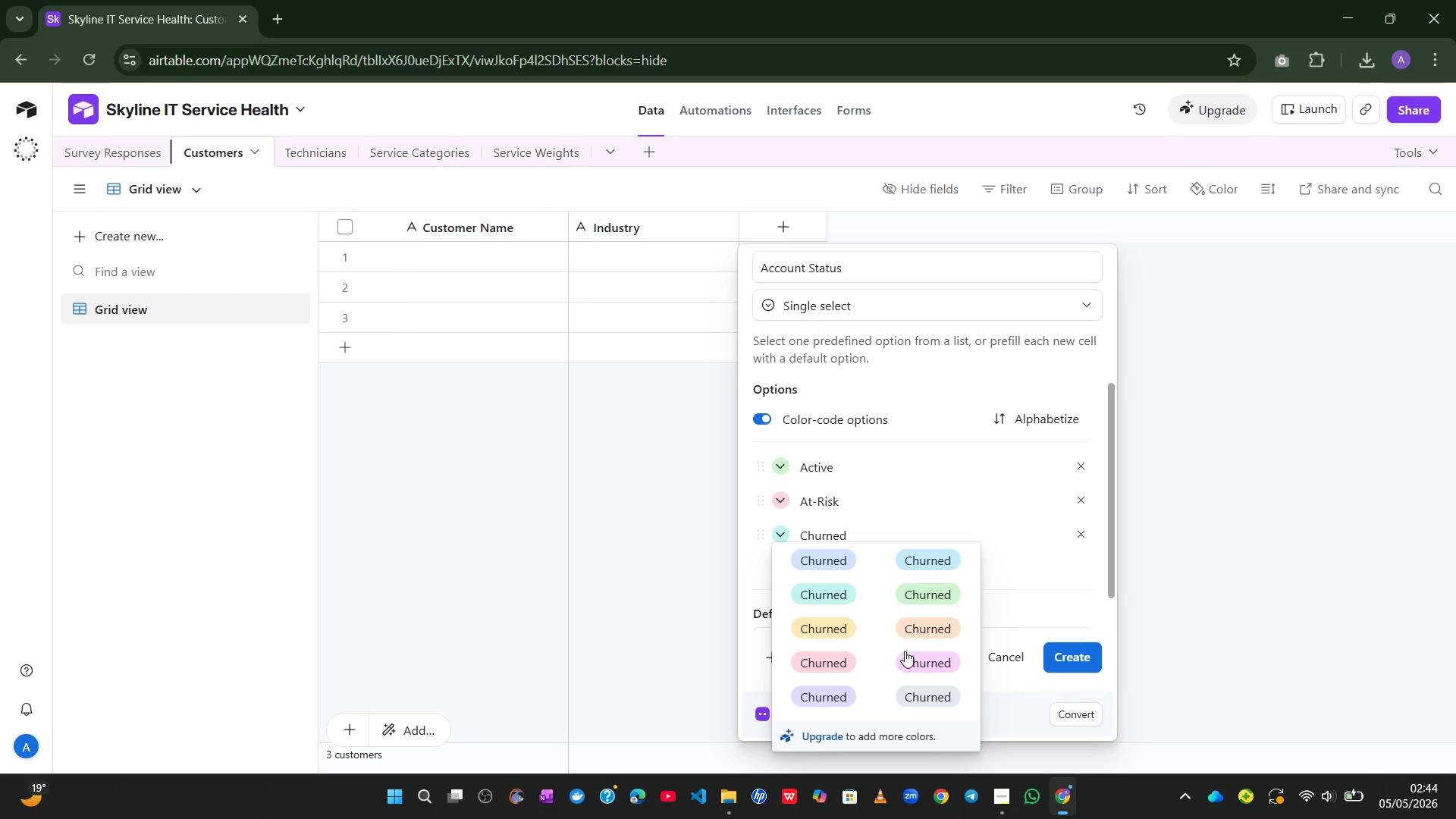 
left_click([931, 629])
 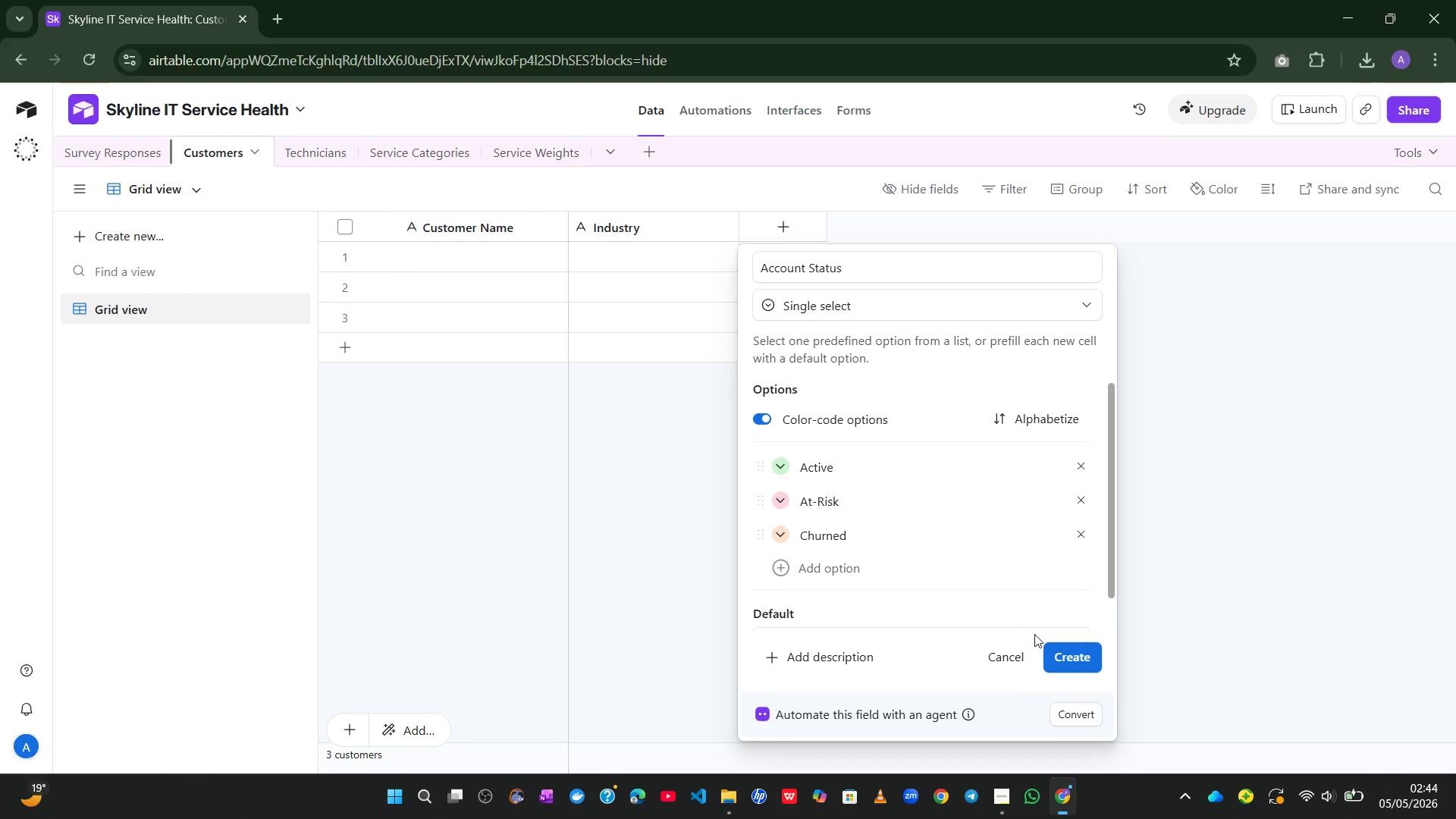 
left_click([1071, 654])
 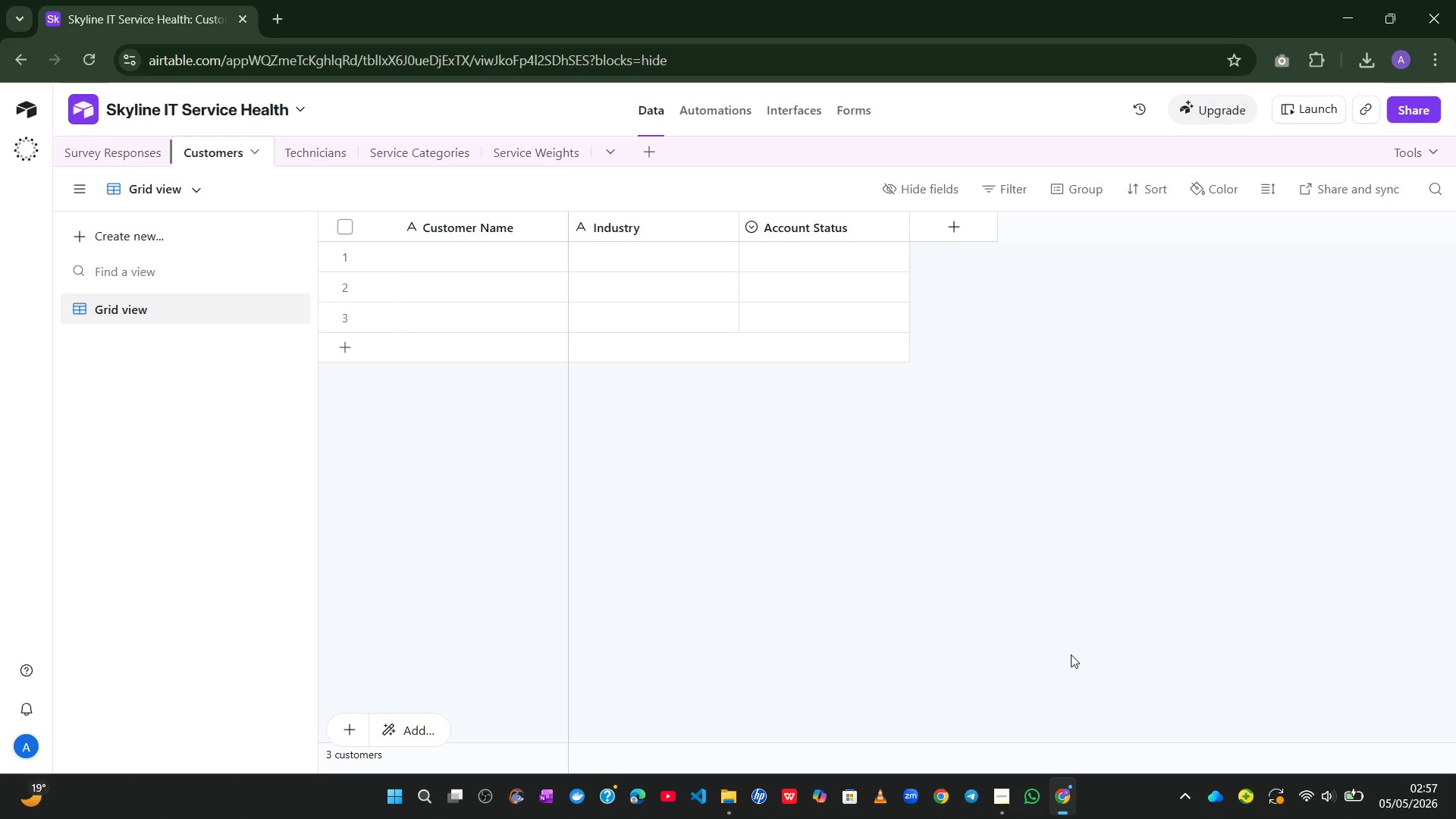 
wait(818.3)
 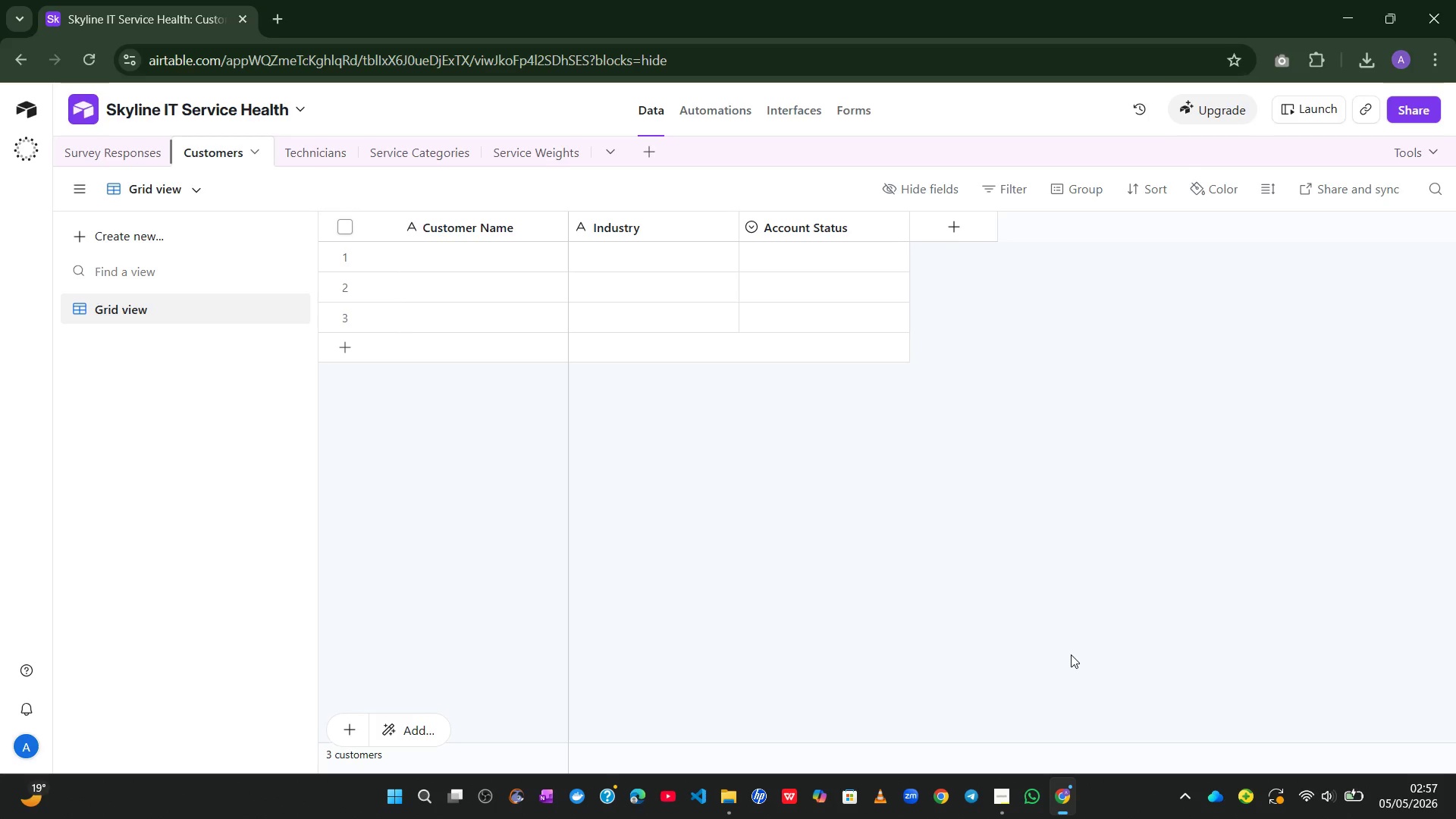 
left_click([999, 805])